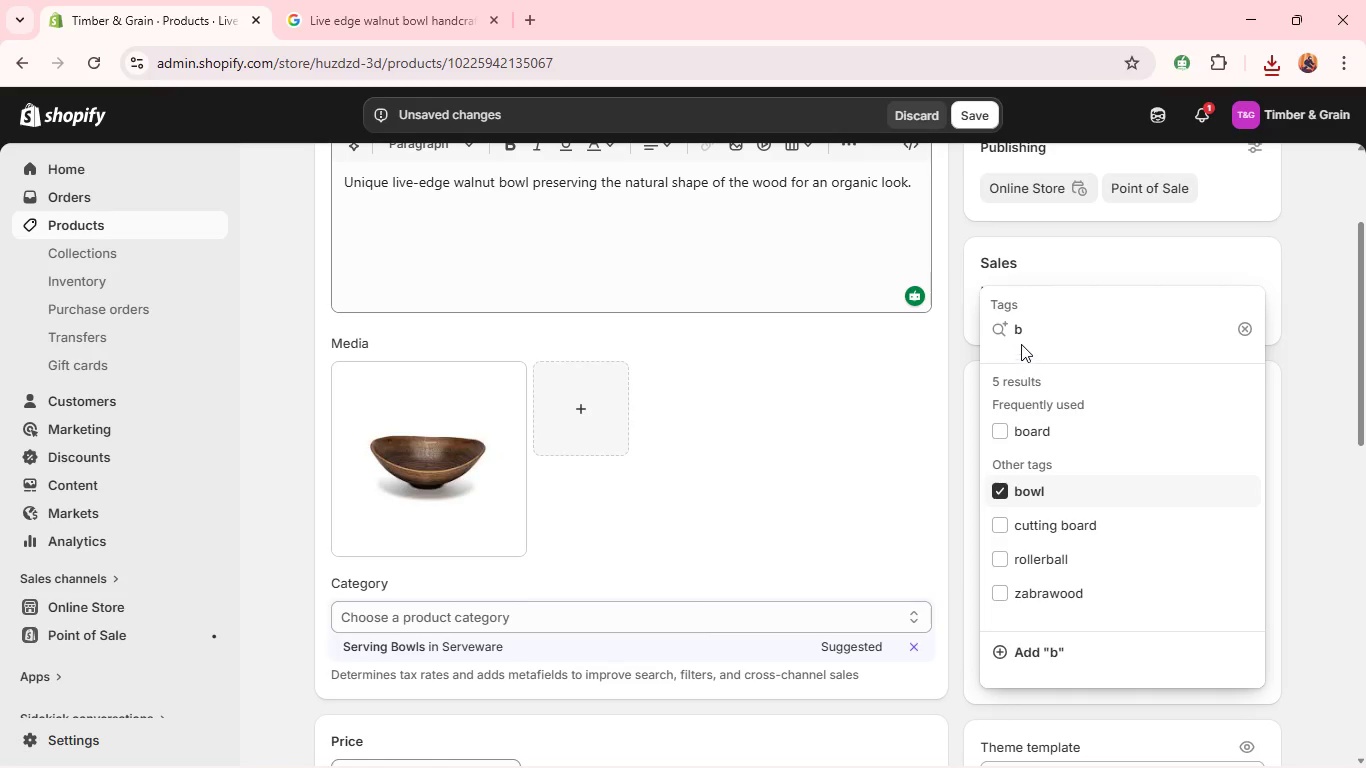 
left_click([1018, 329])
 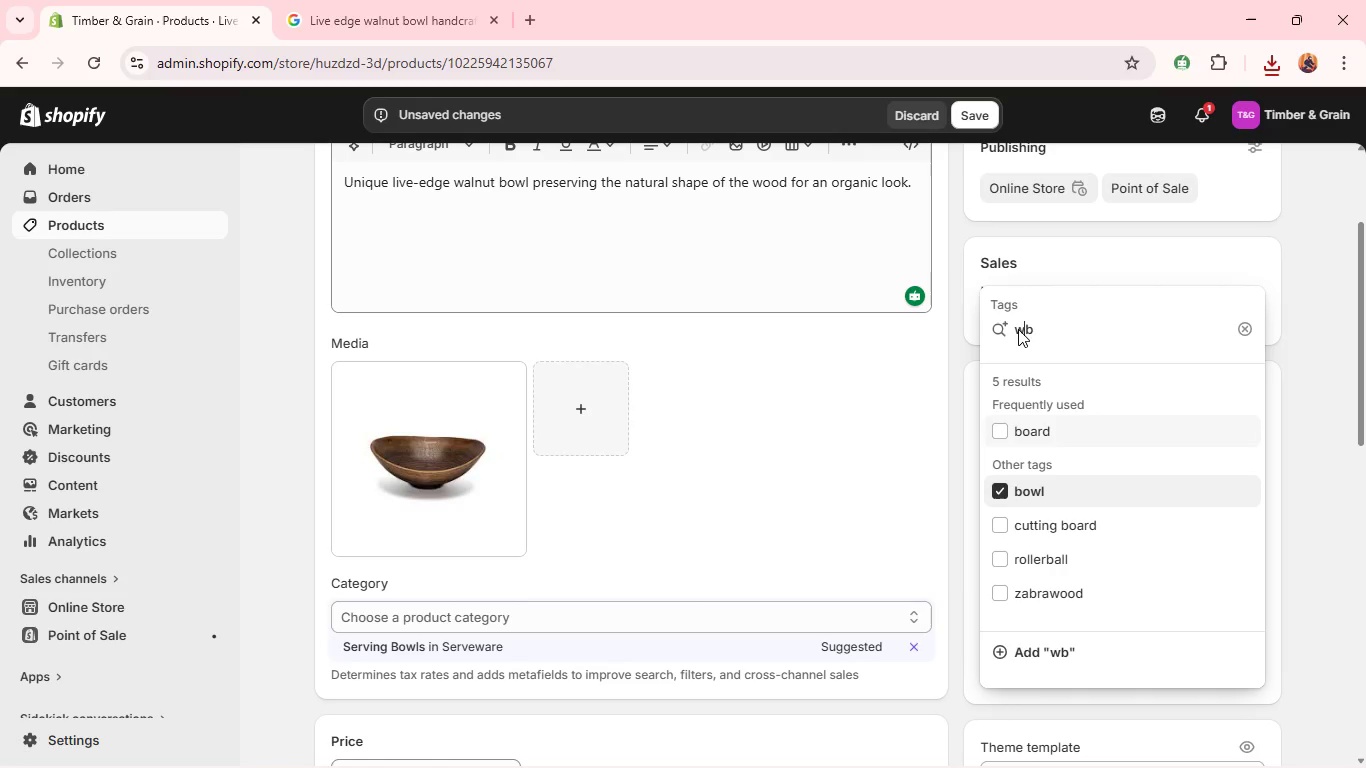 
type(wa)
 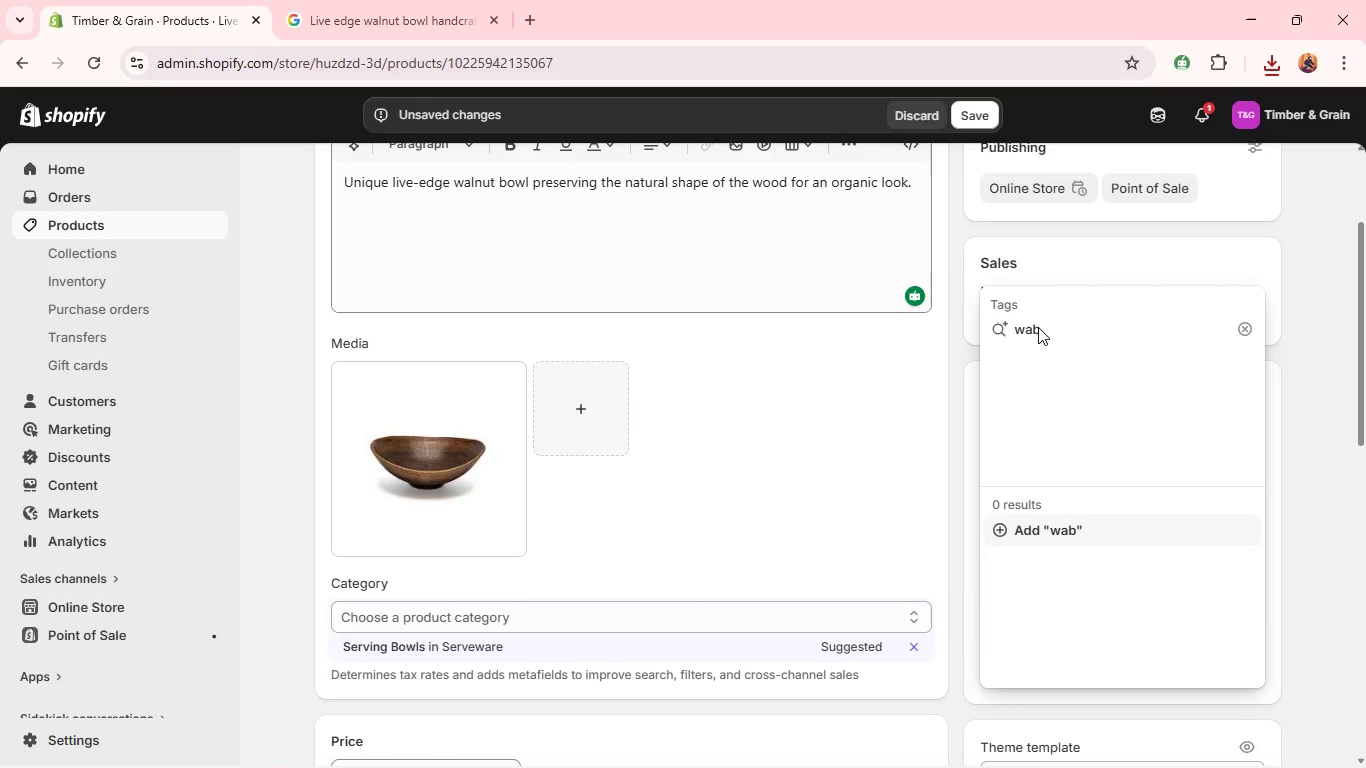 
left_click([1048, 325])
 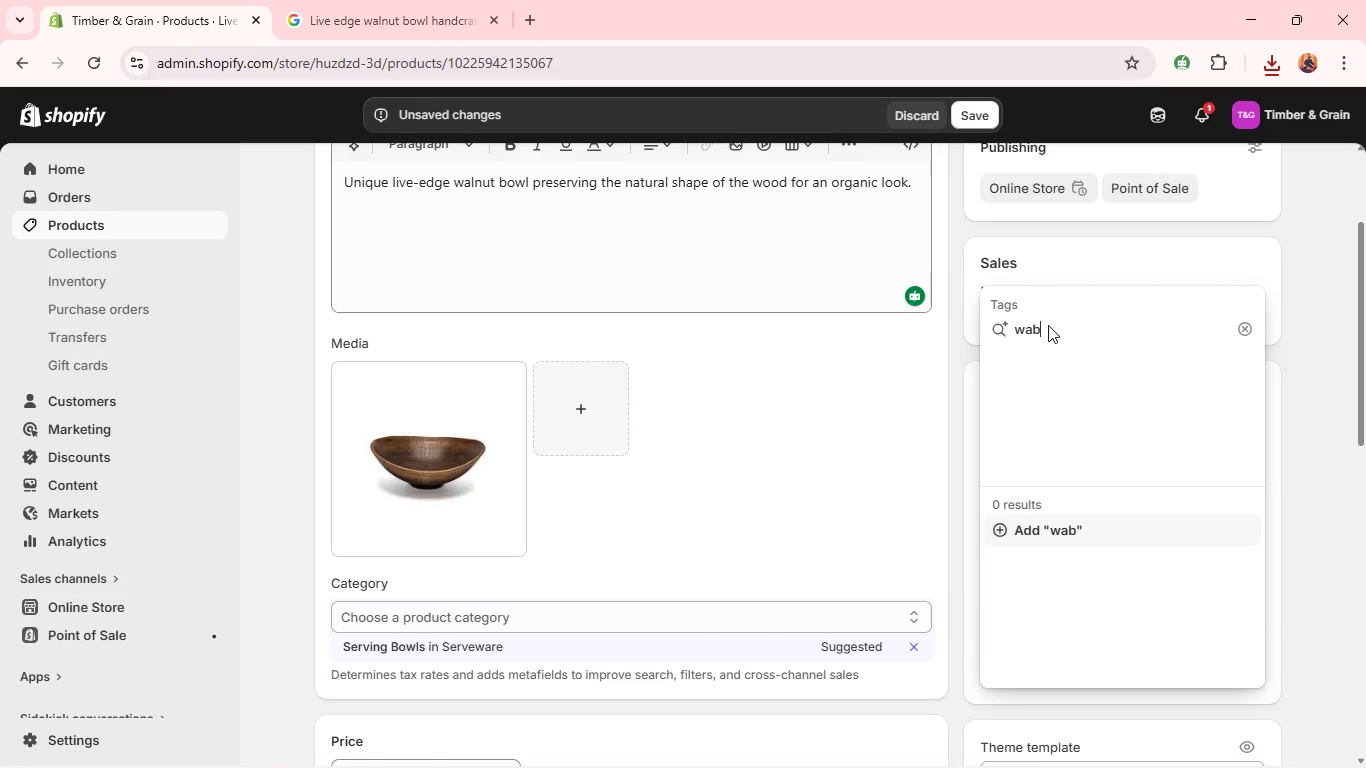 
key(Backspace)
 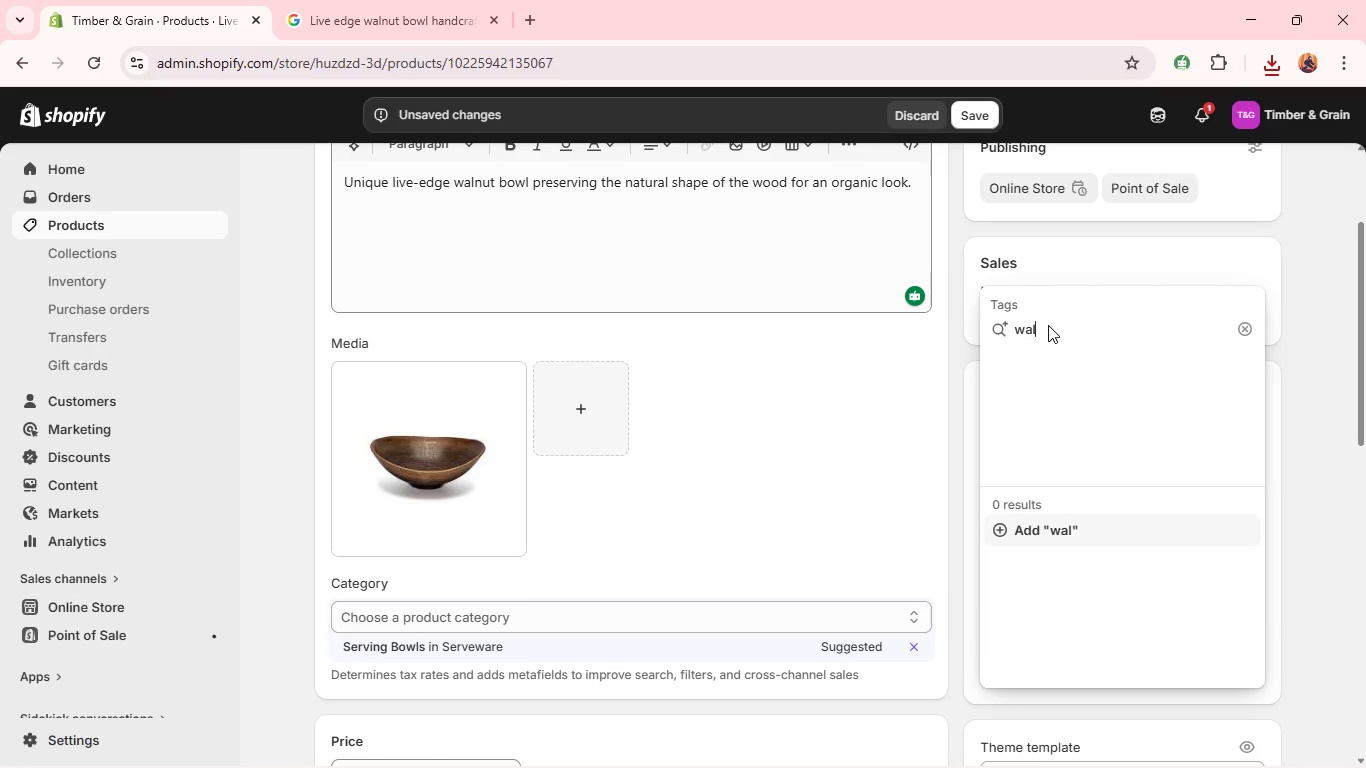 
key(L)
 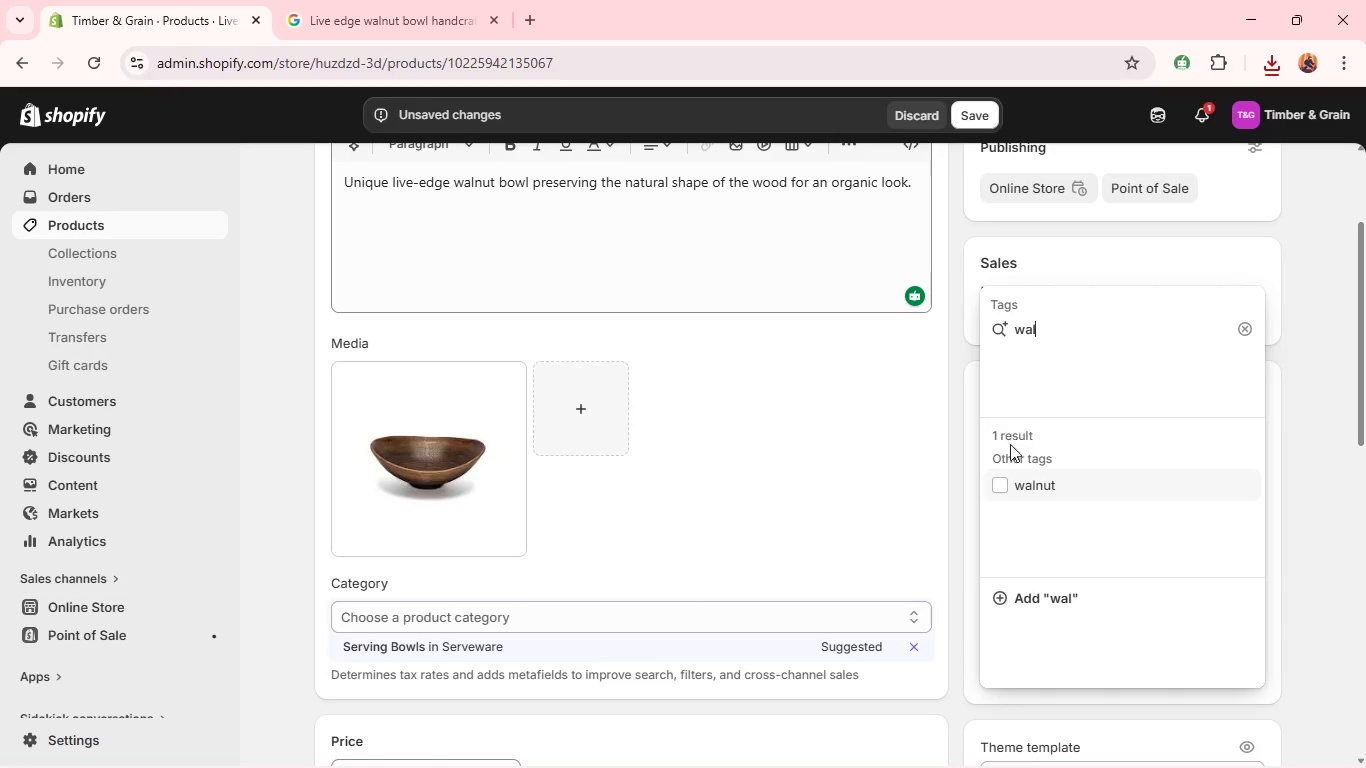 
left_click([1006, 487])
 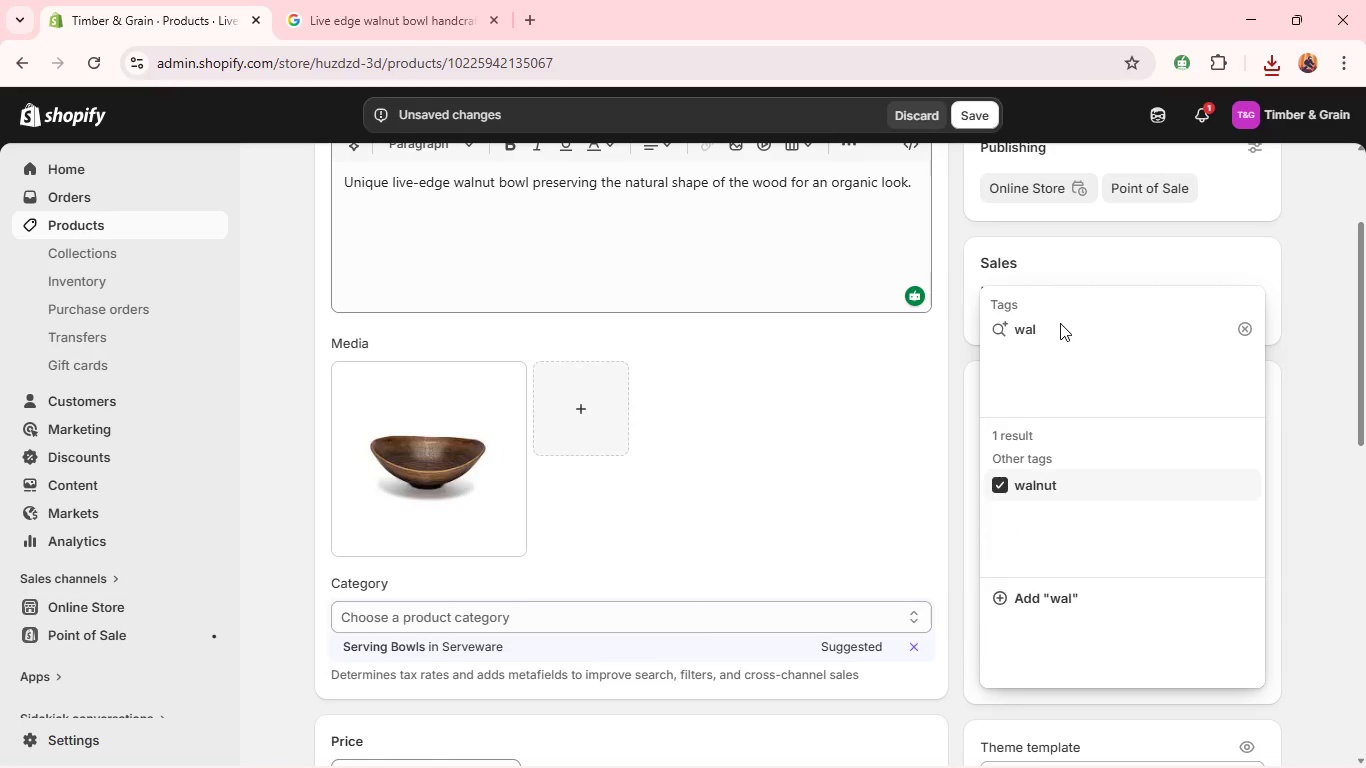 
double_click([1060, 323])
 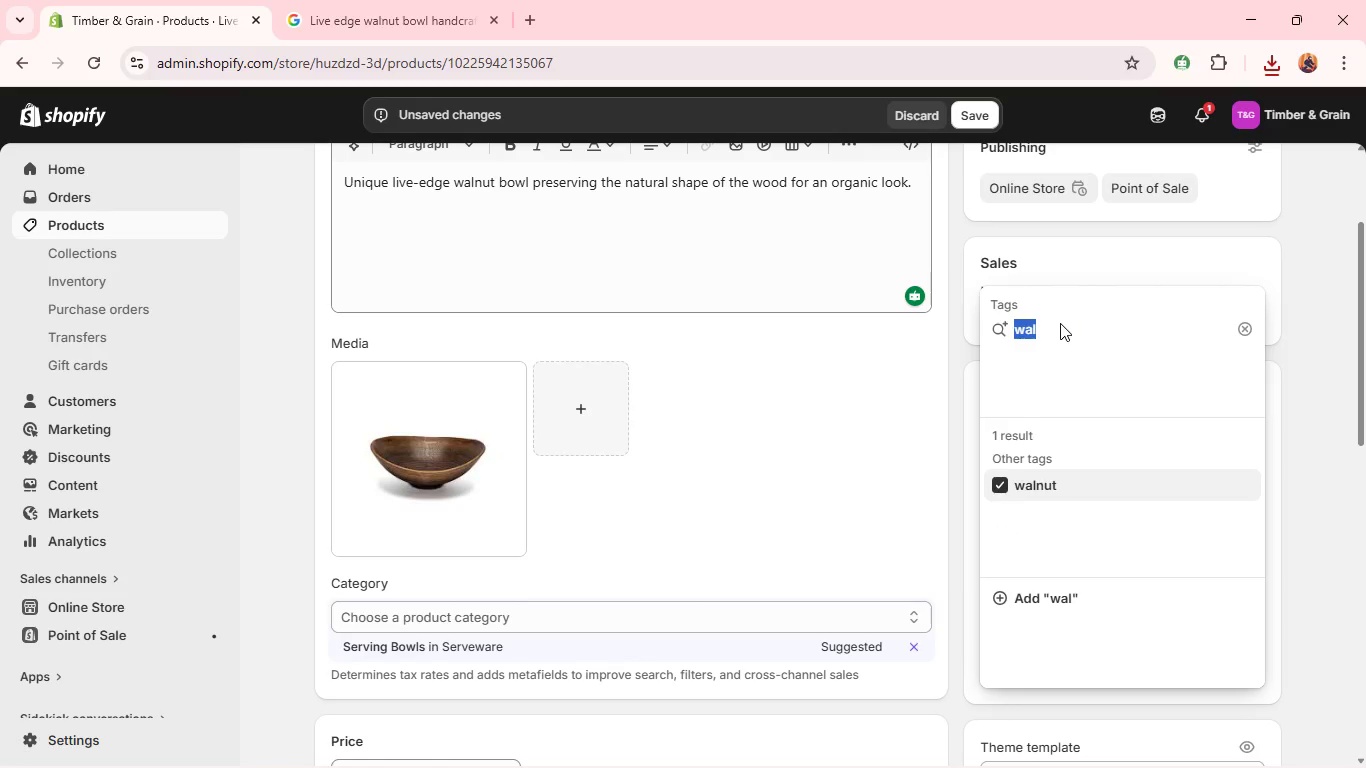 
type(live)
 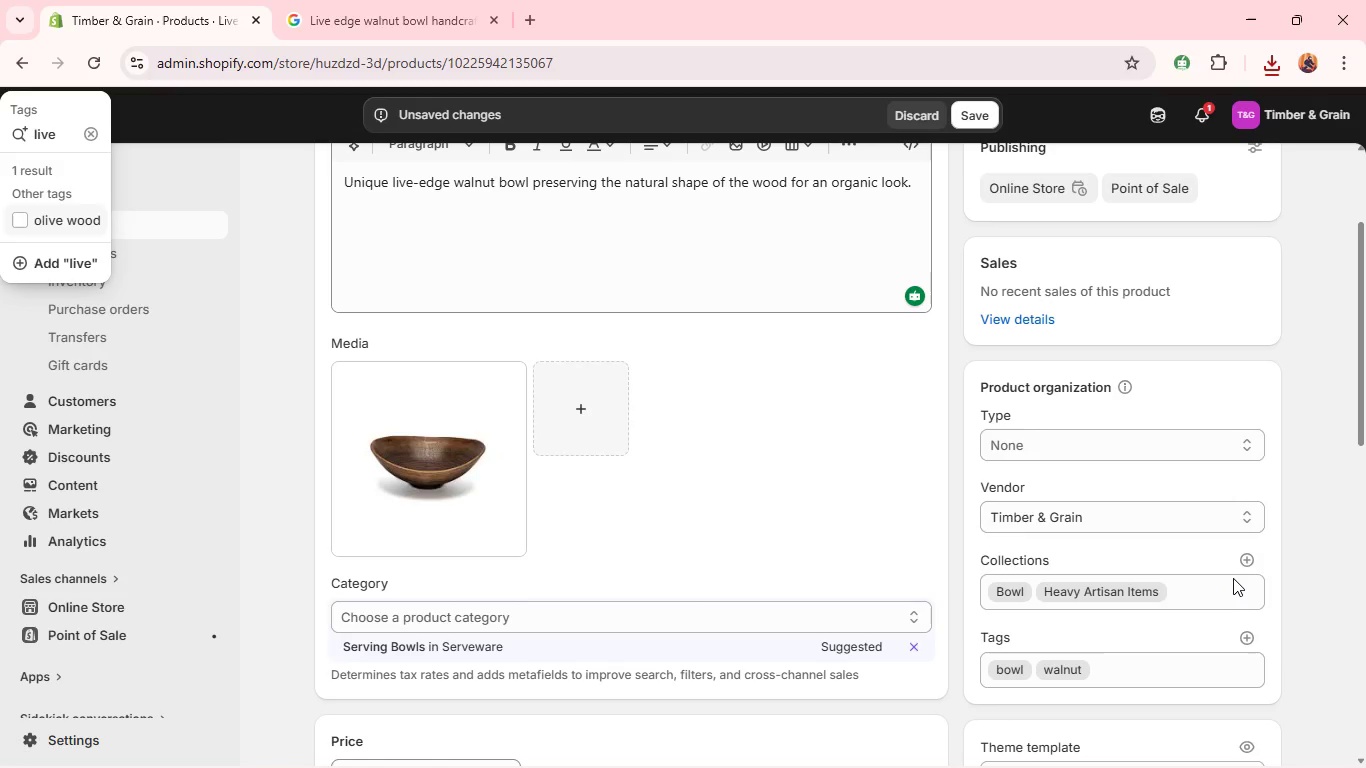 
type( edge)
 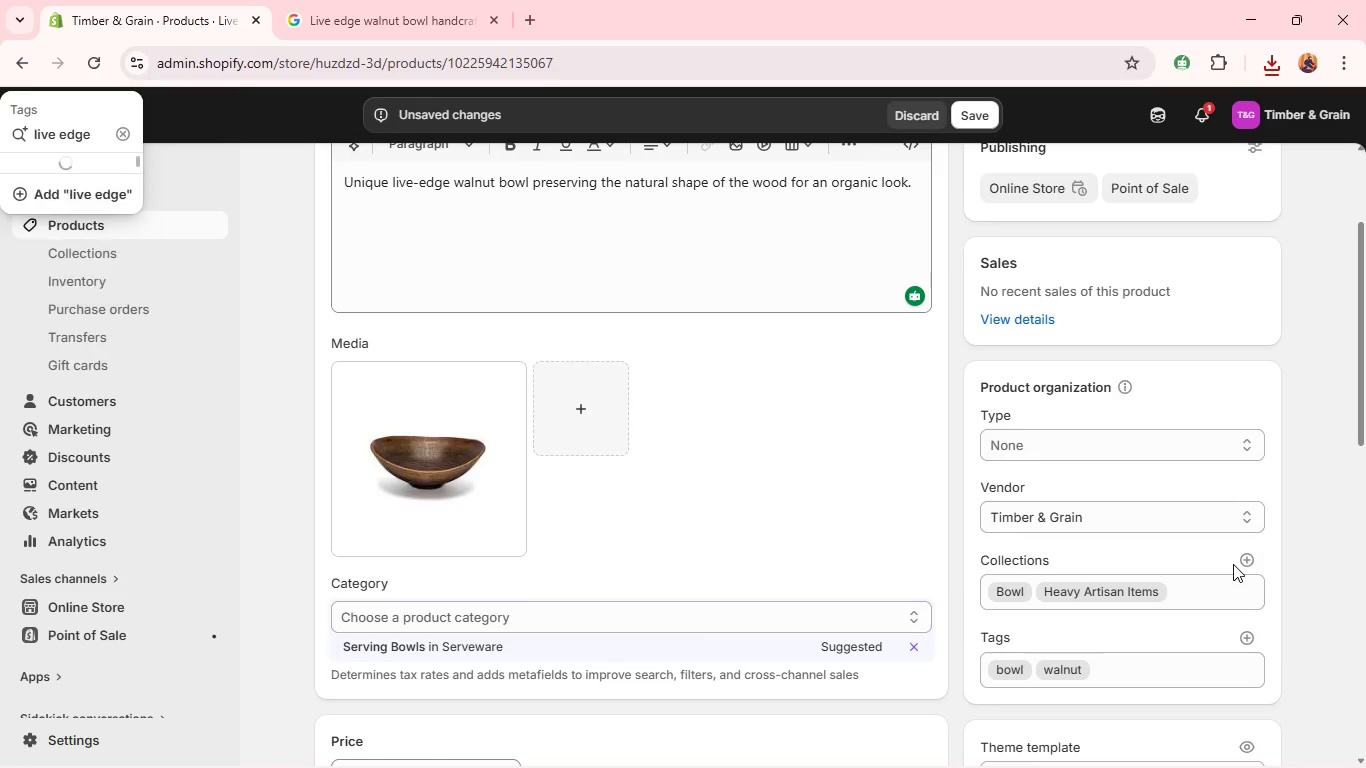 
key(Enter)
 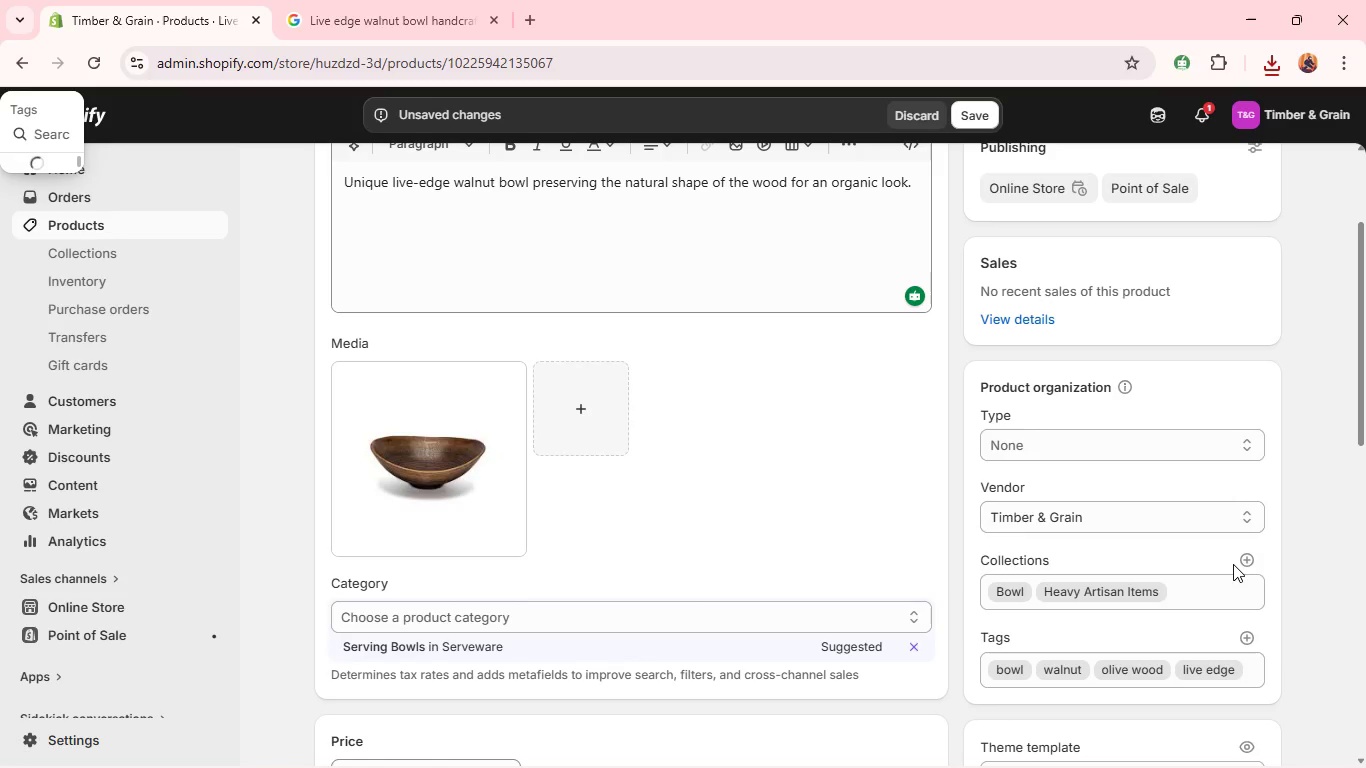 
wait(5.38)
 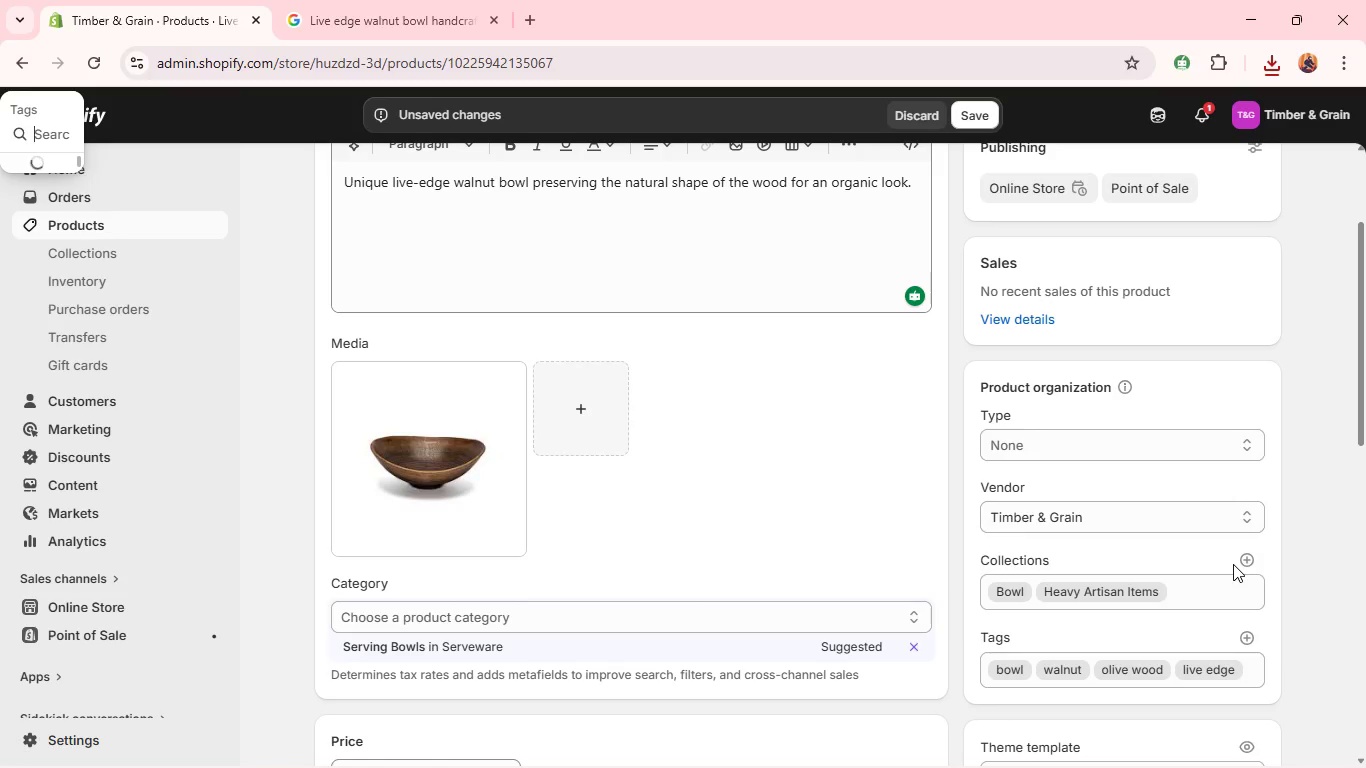 
left_click([1252, 564])
 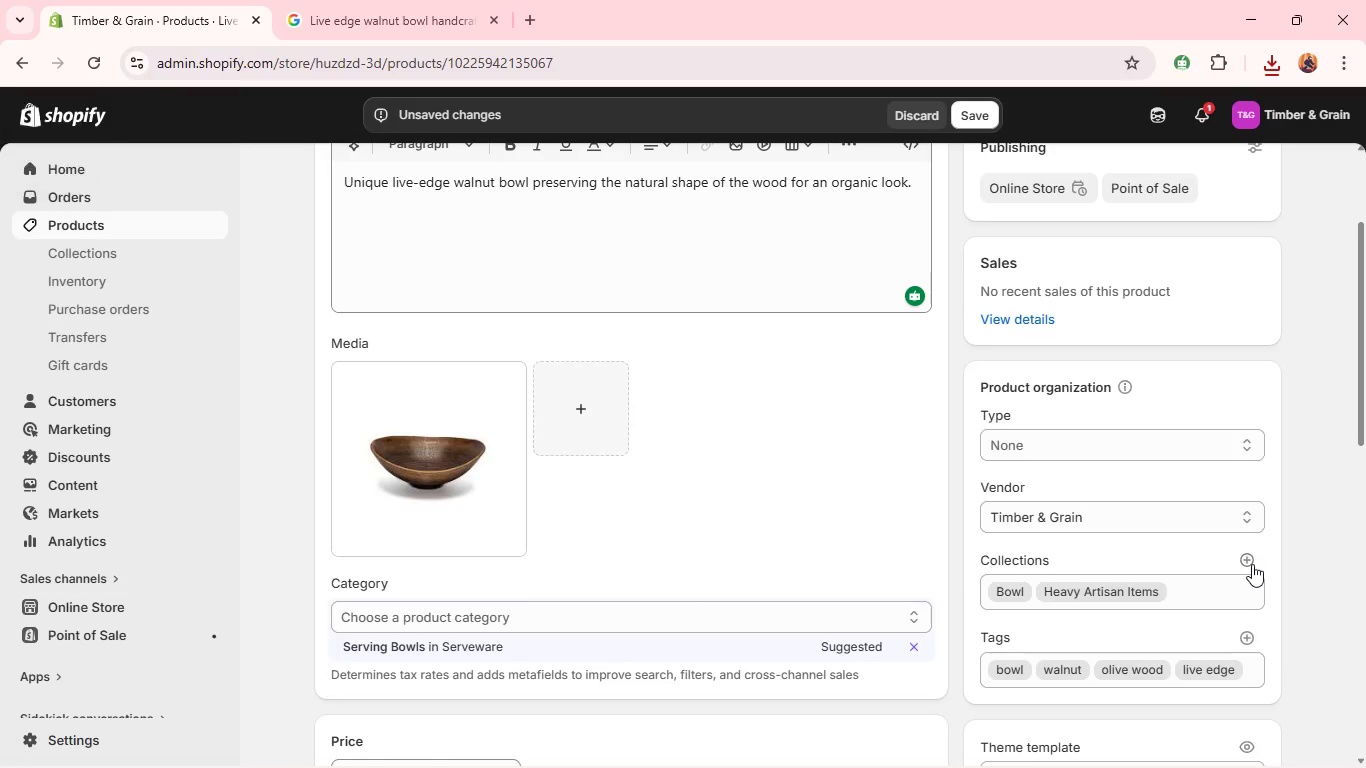 
key(H)
 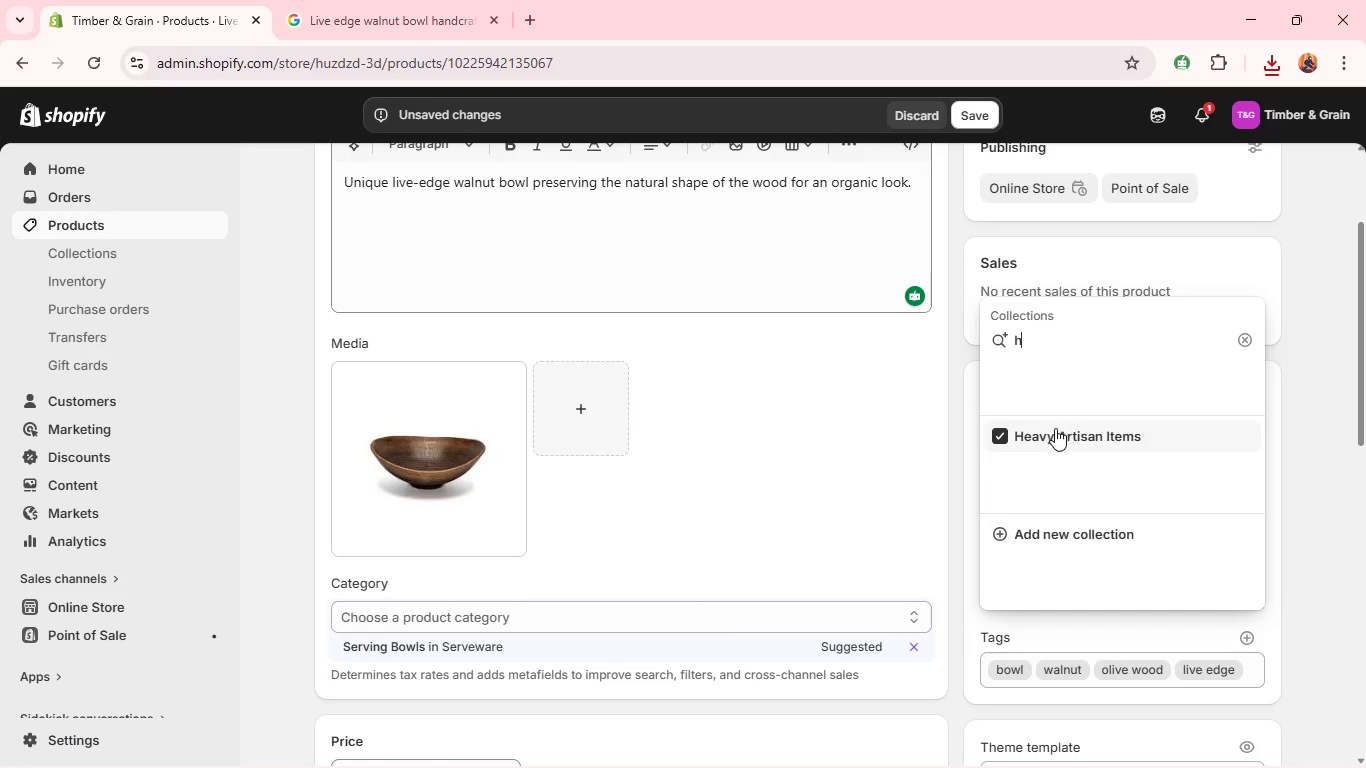 
key(A)
 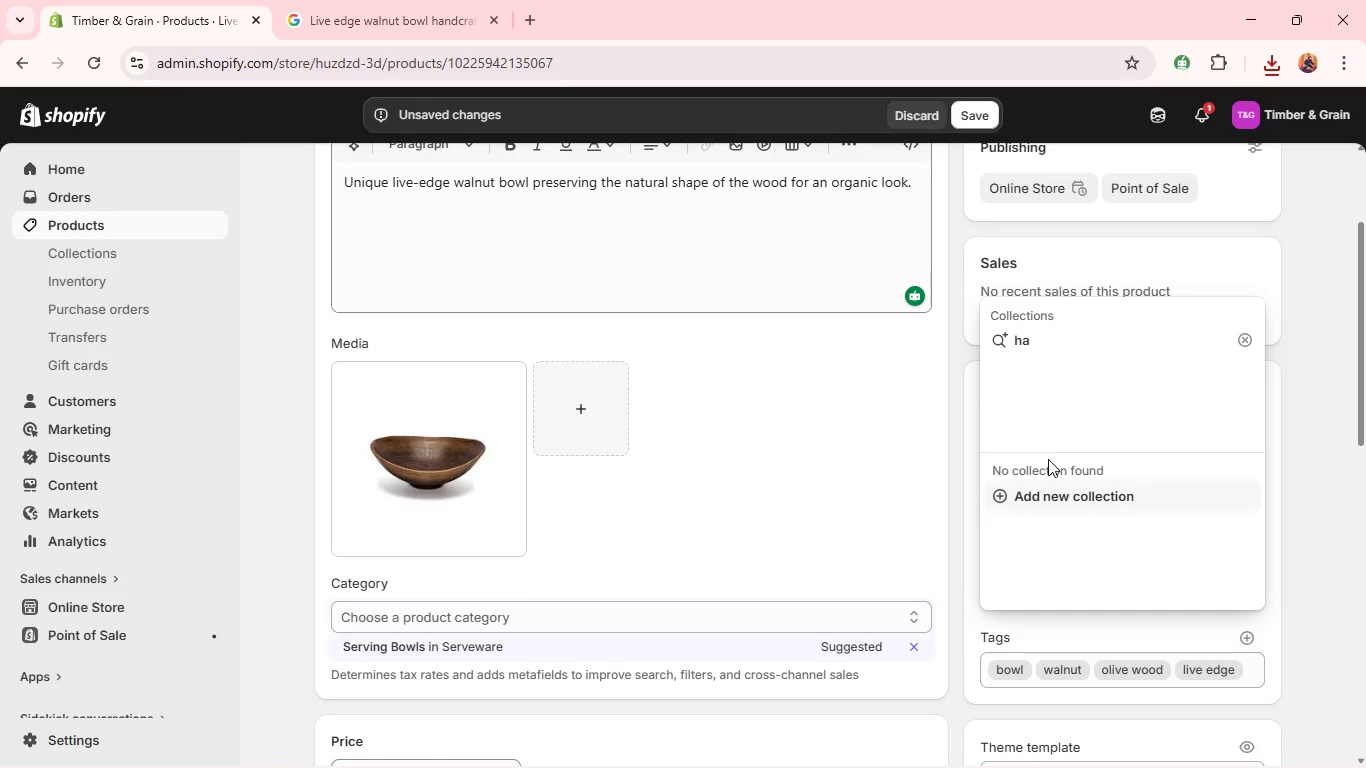 
type(ndmade)
 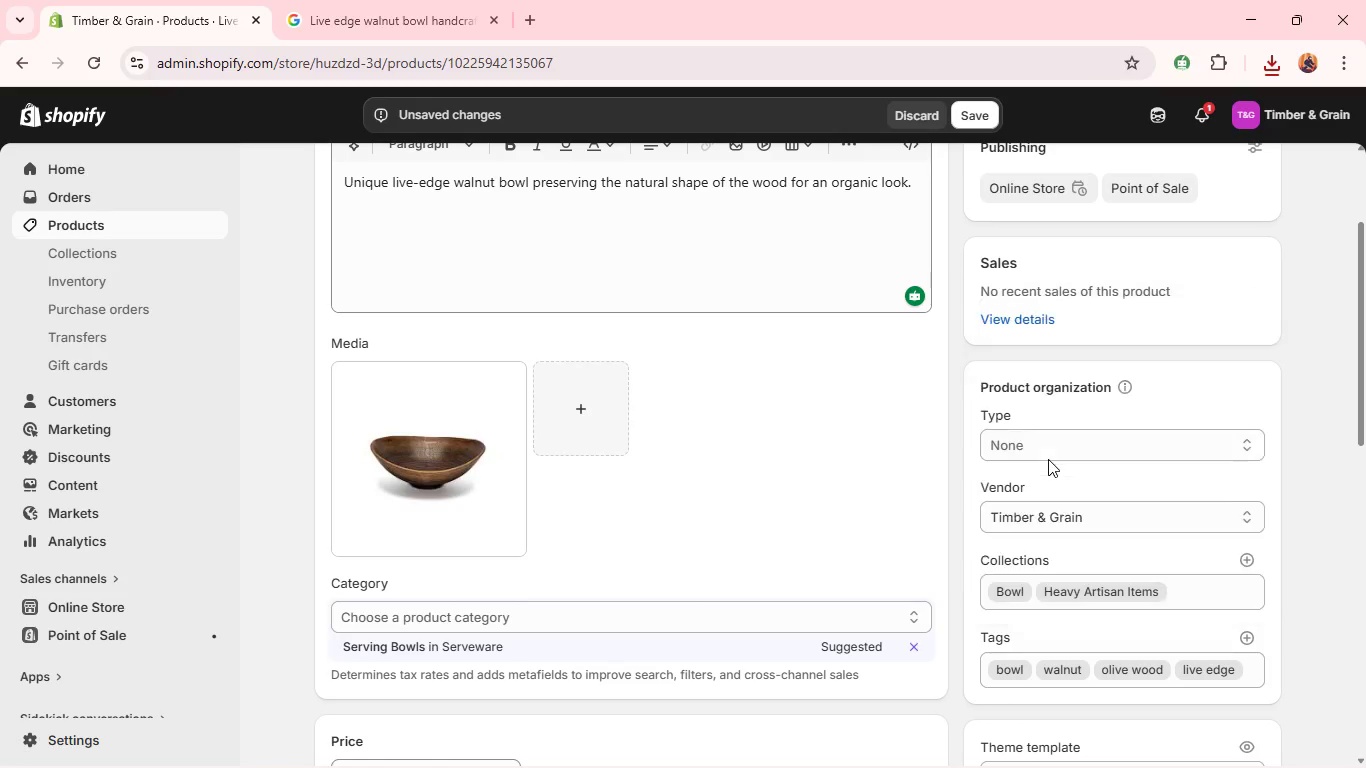 
key(Enter)
 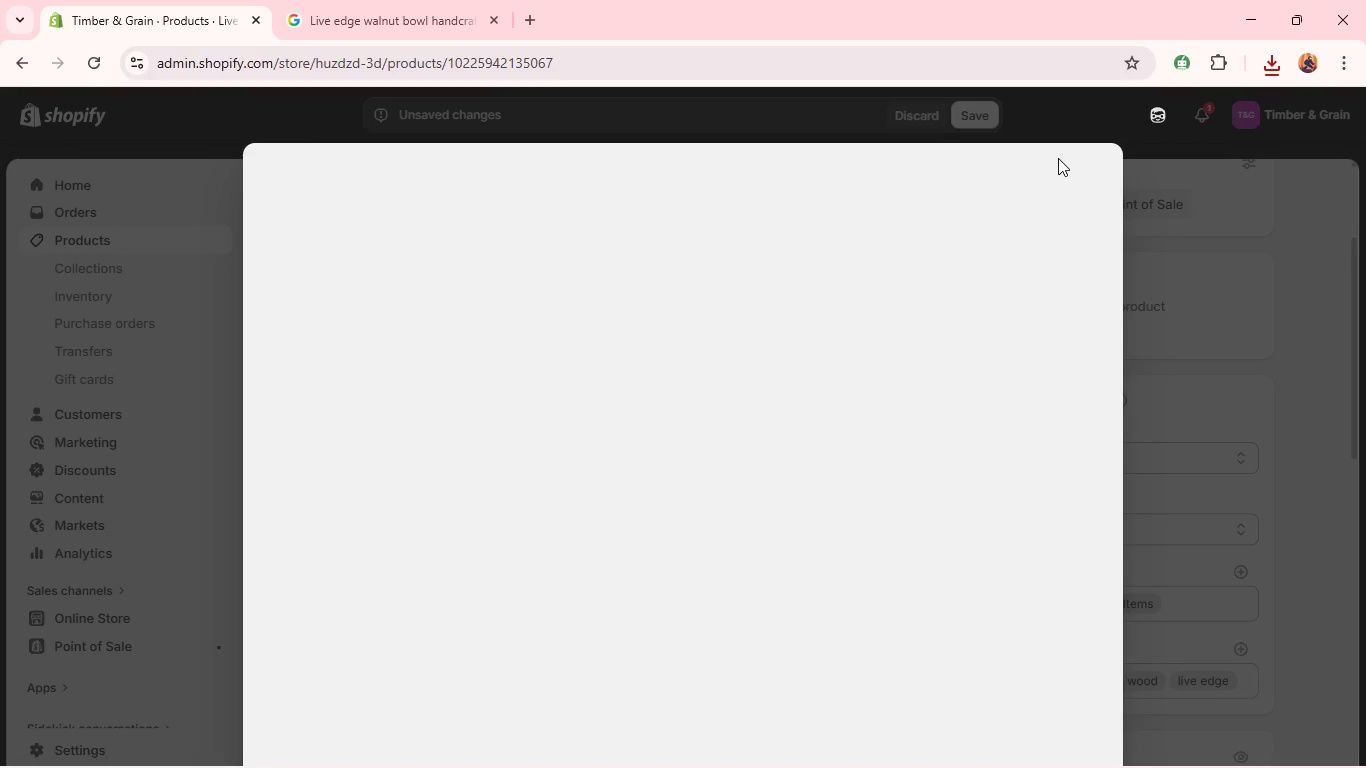 
wait(5.41)
 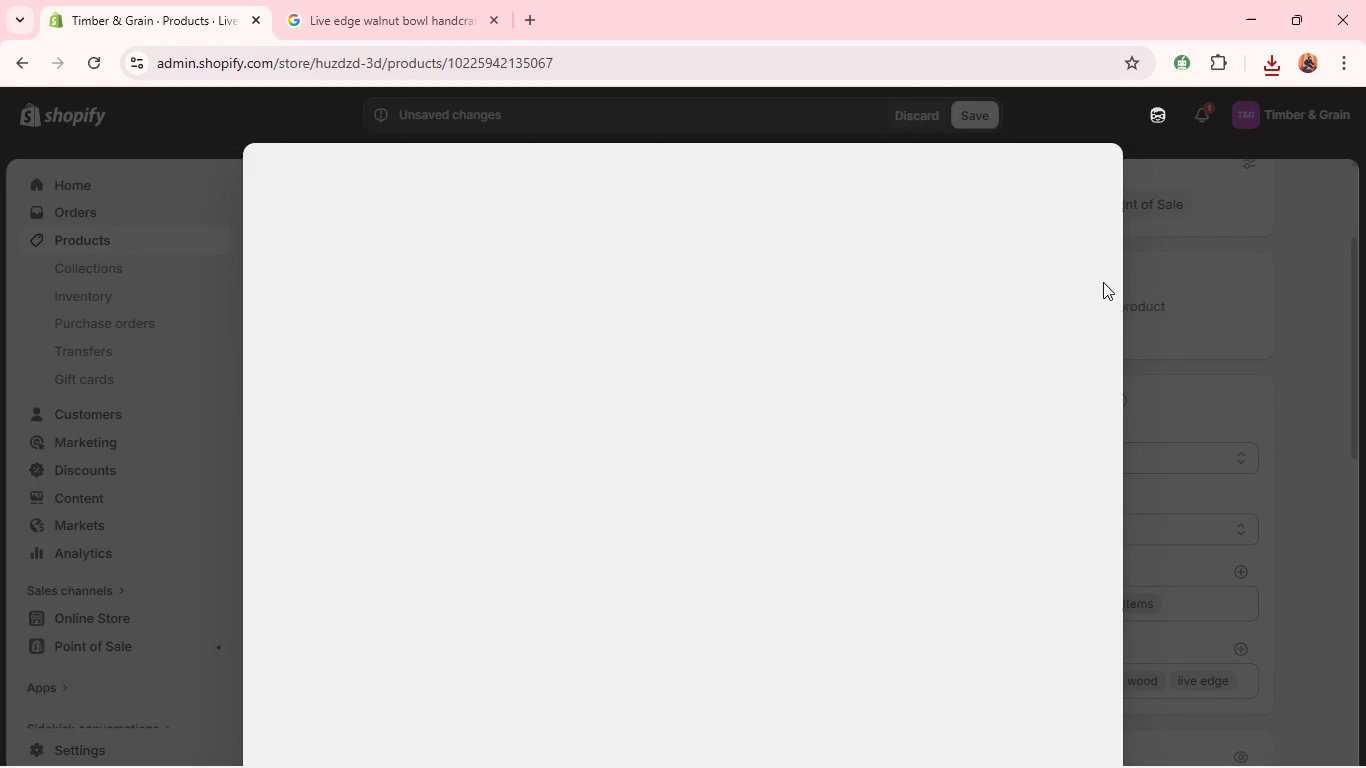 
mouse_move([1055, 170])
 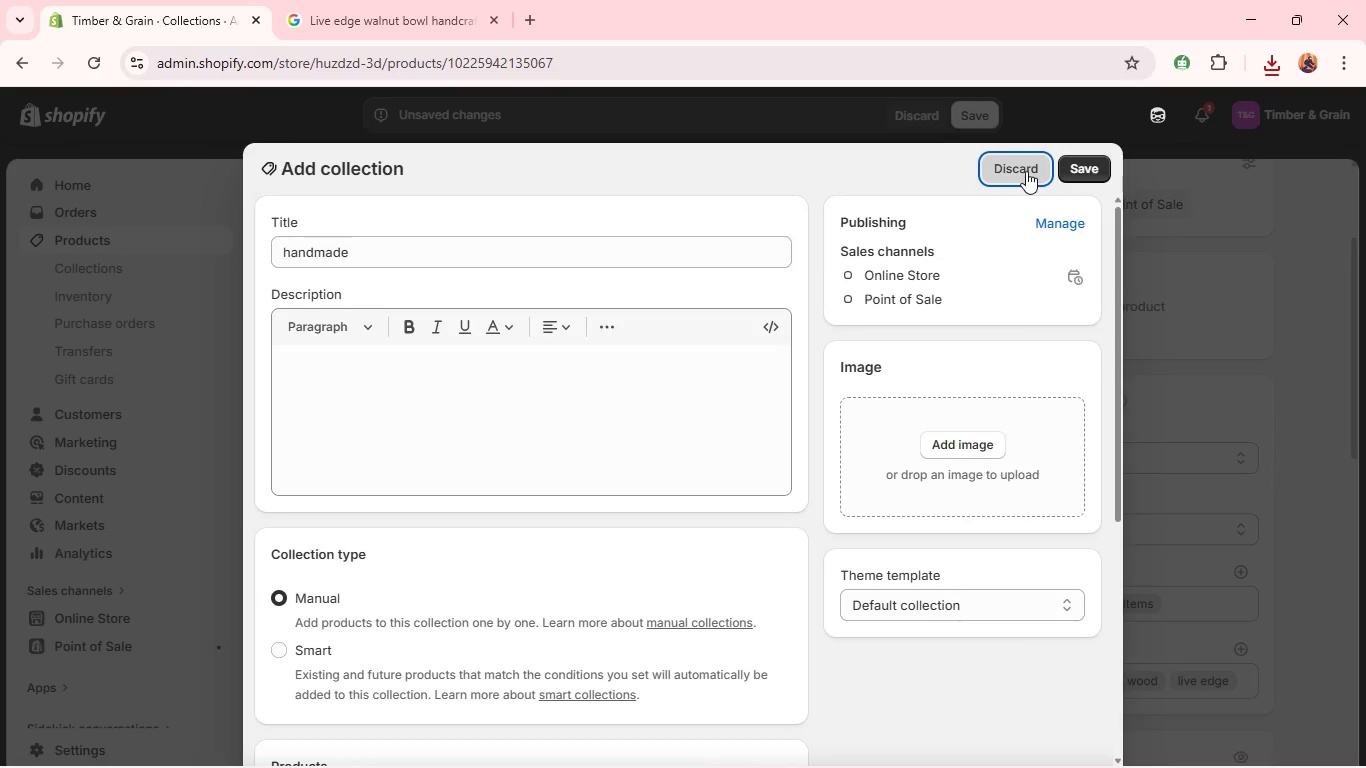 
left_click([1026, 171])
 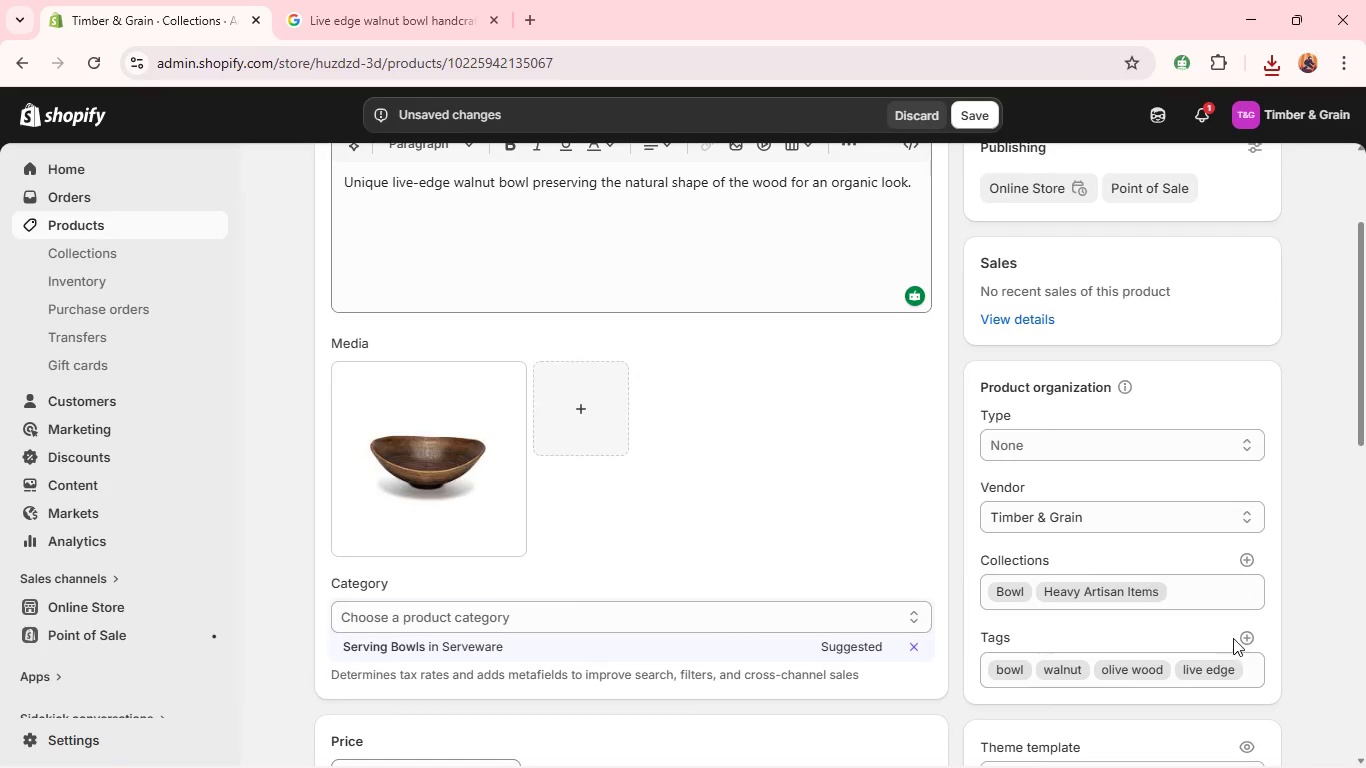 
left_click([1239, 634])
 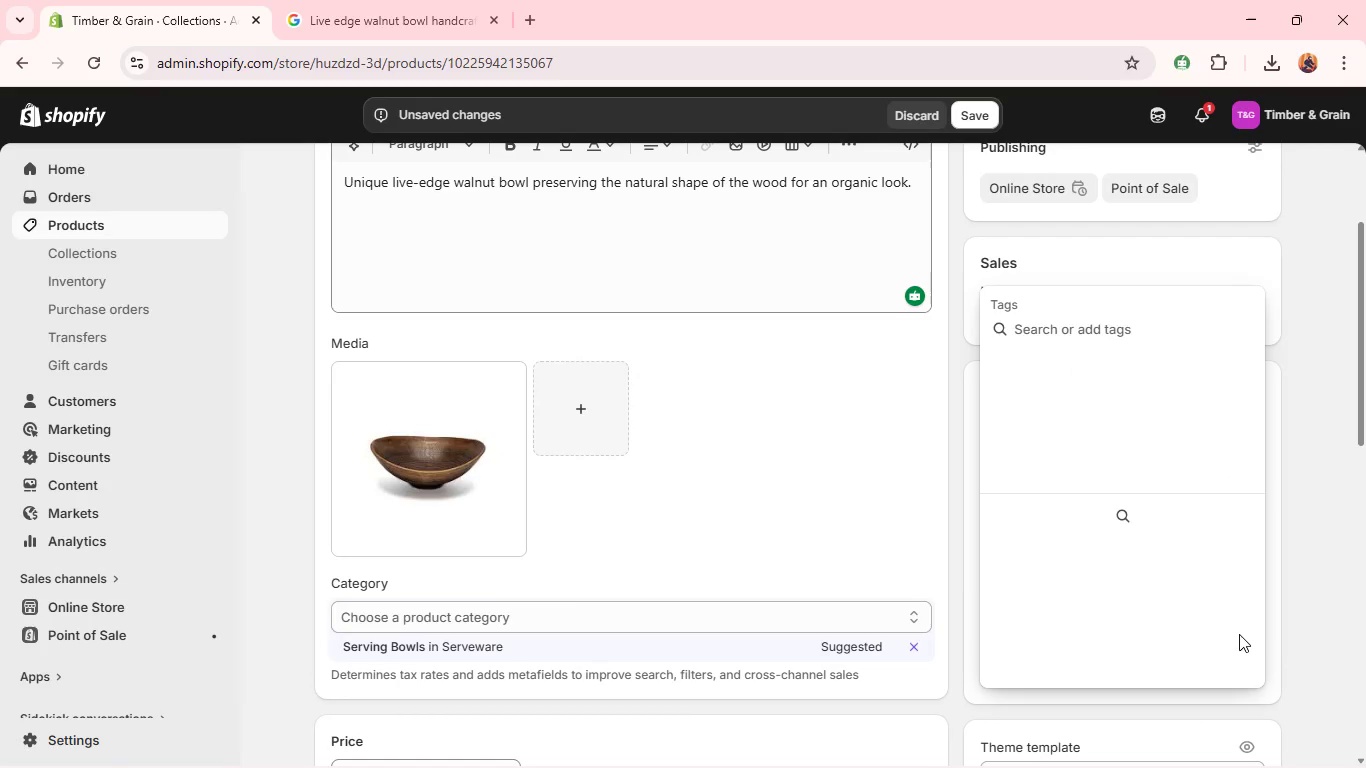 
type(ha)
 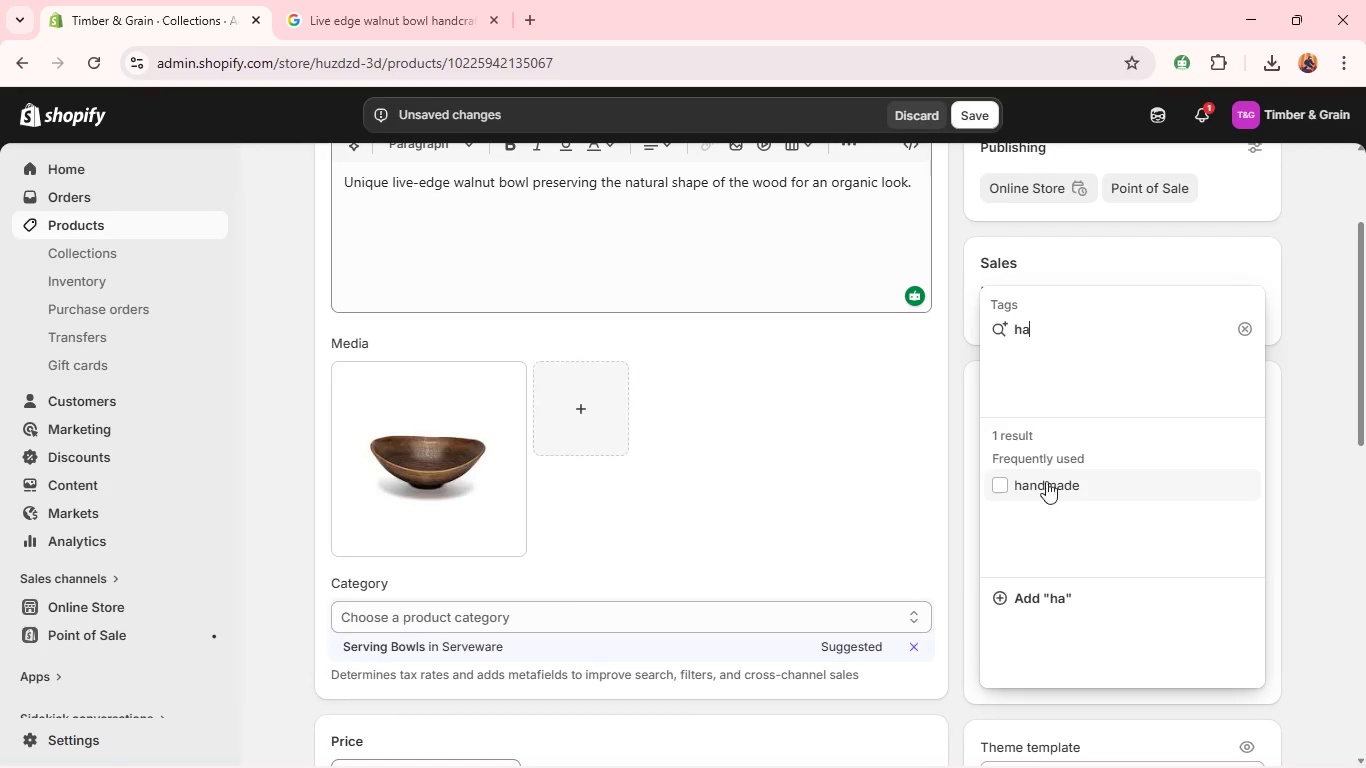 
left_click([1044, 474])
 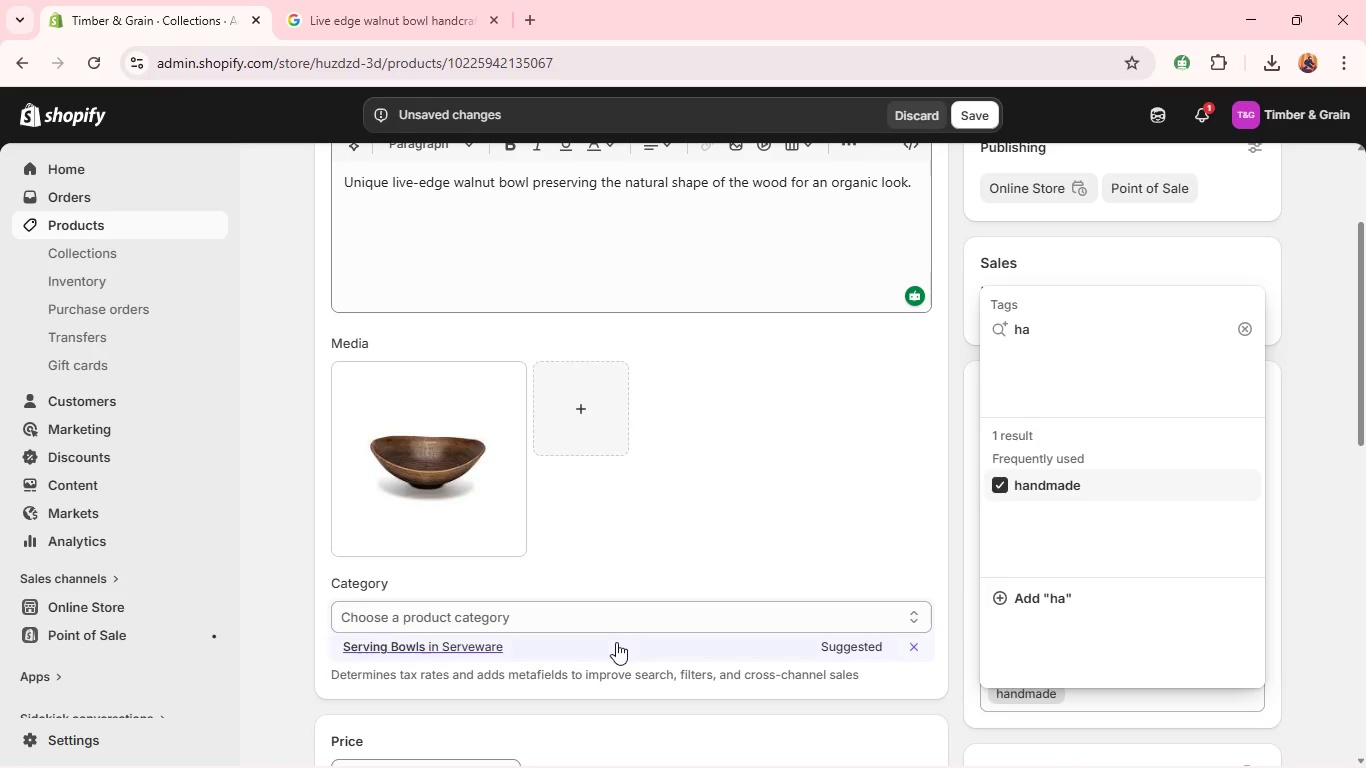 
left_click([615, 645])
 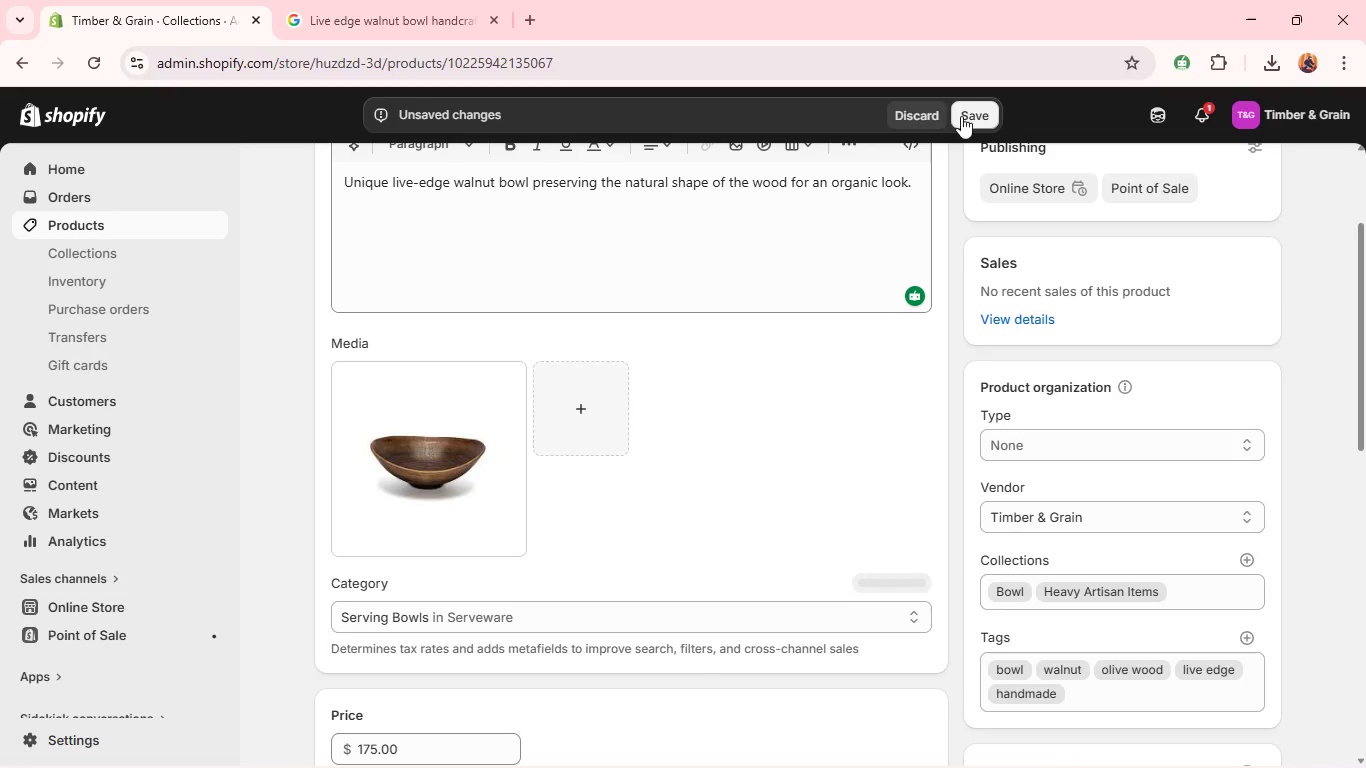 
left_click([974, 107])
 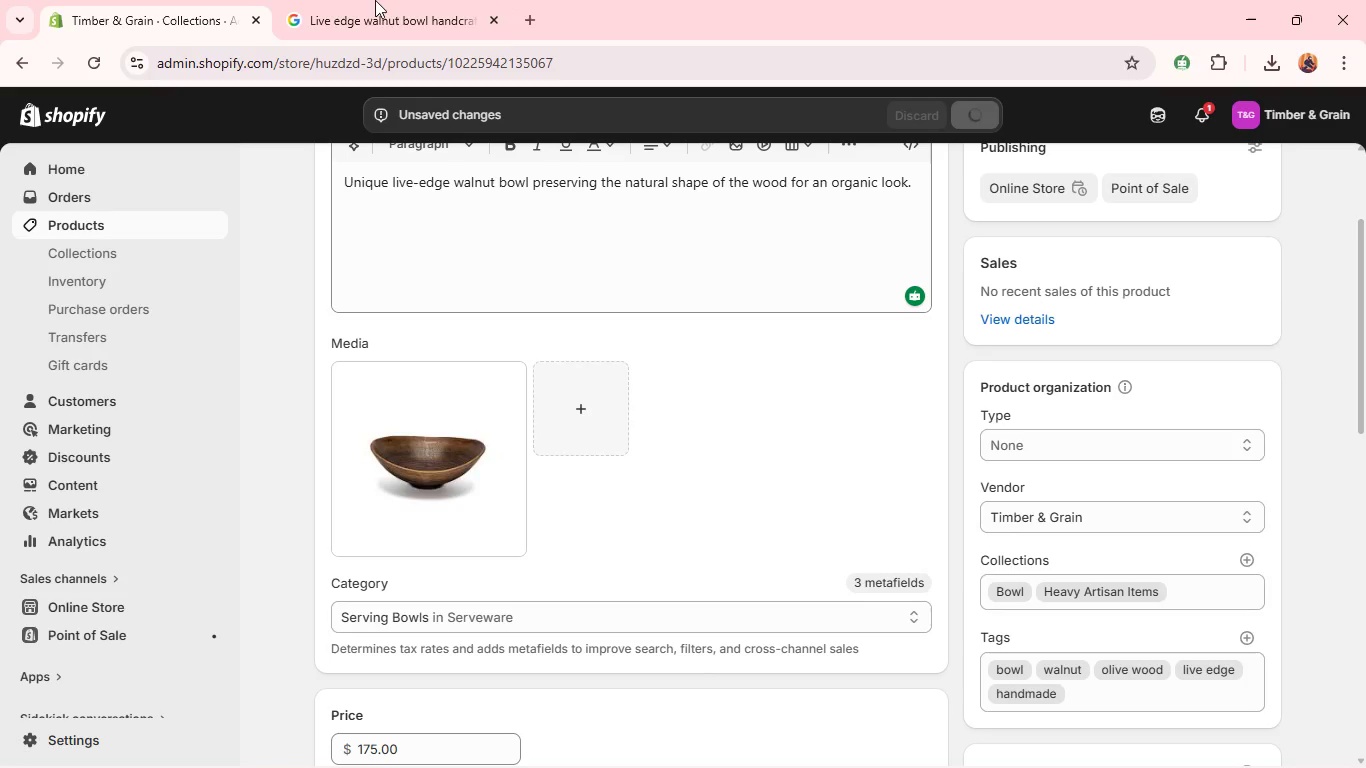 
left_click([359, 3])
 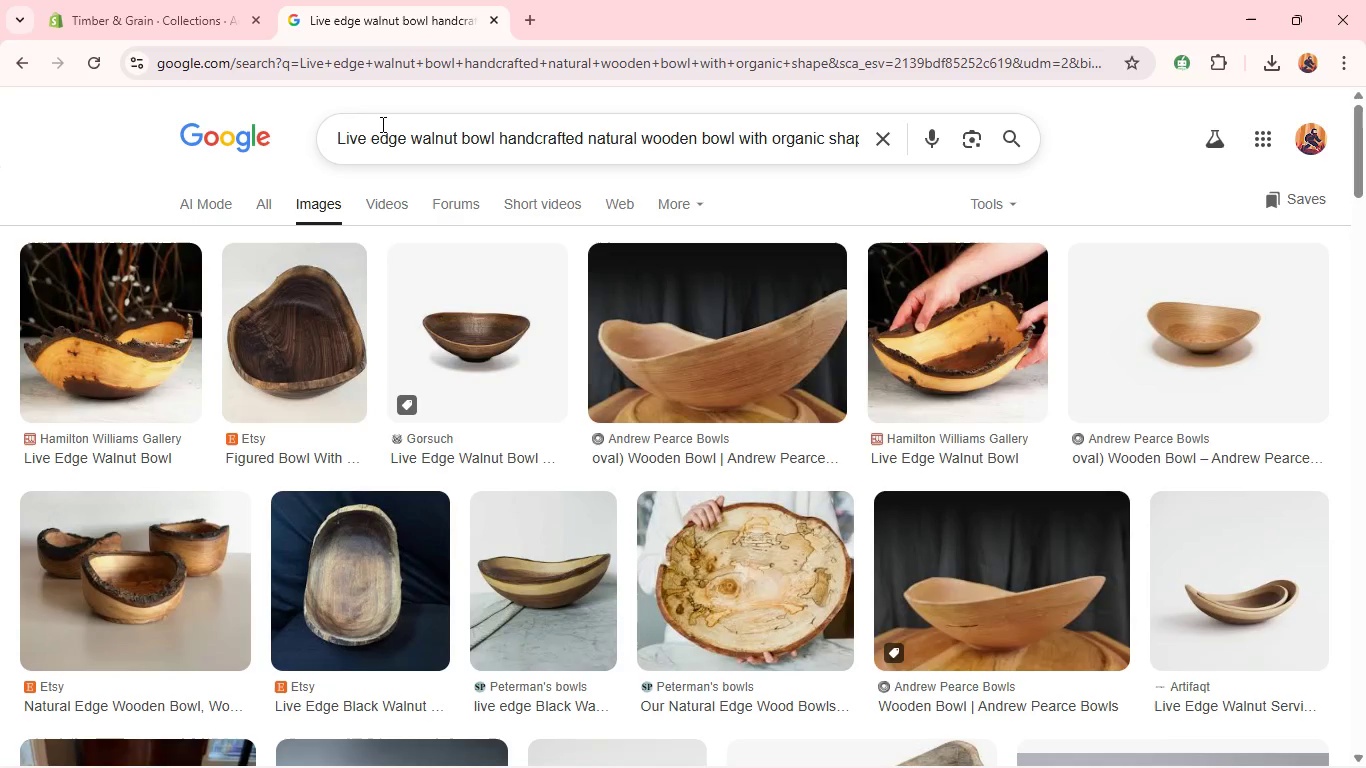 
left_click([385, 132])
 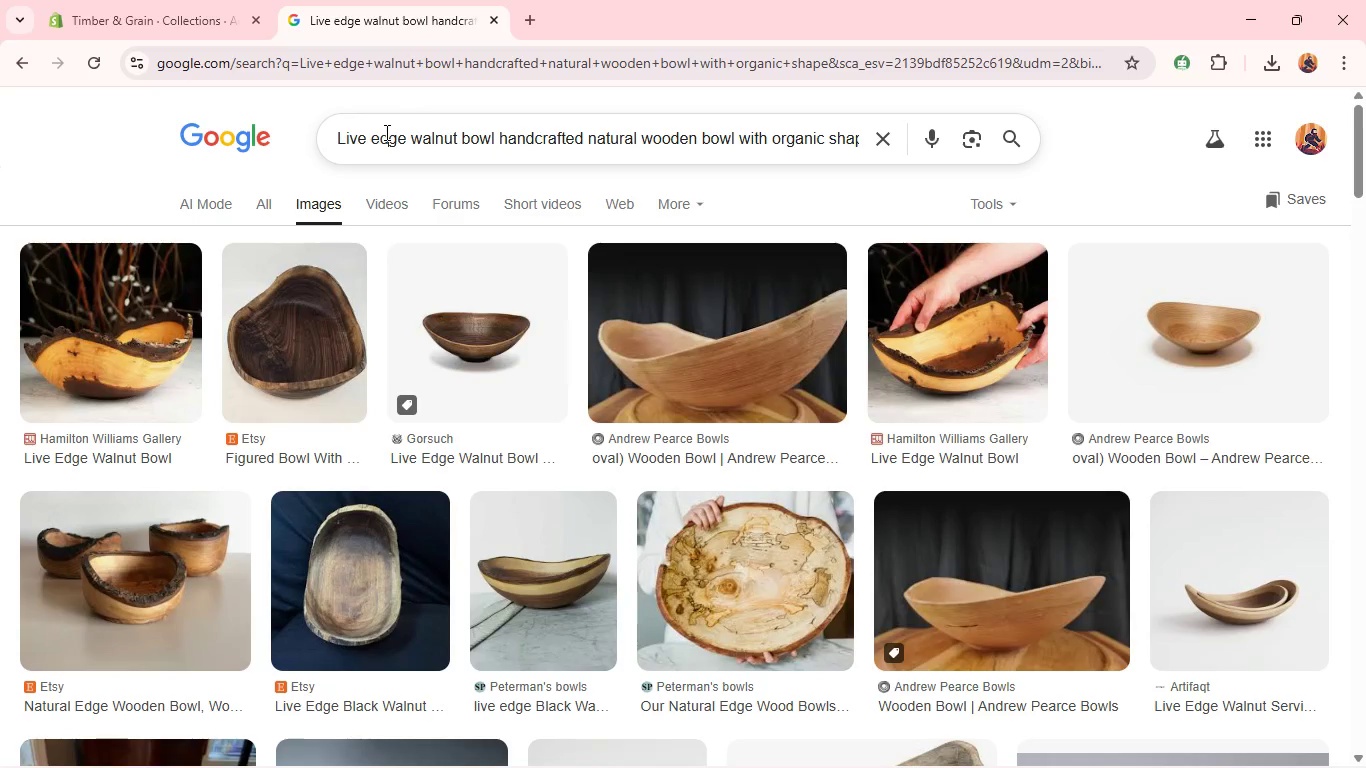 
key(Control+A)
 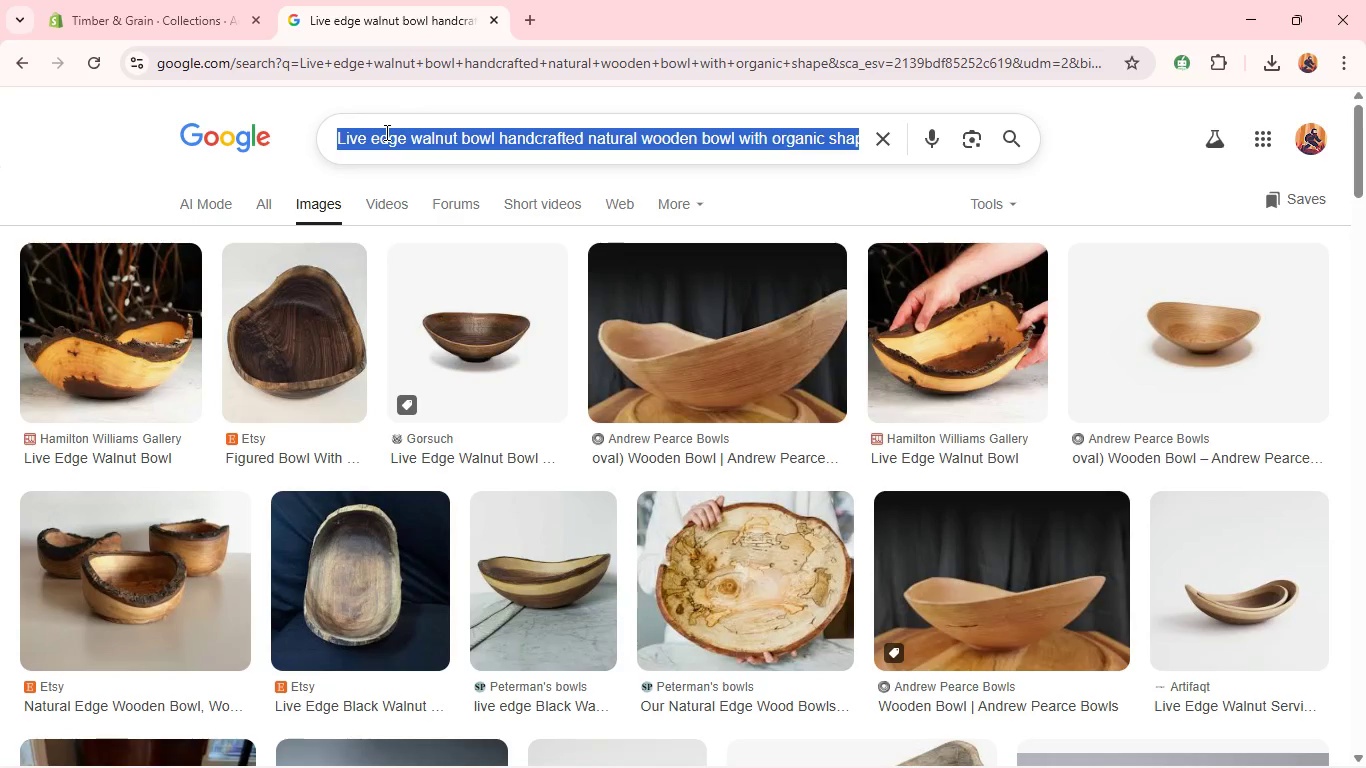 
key(Control+C)
 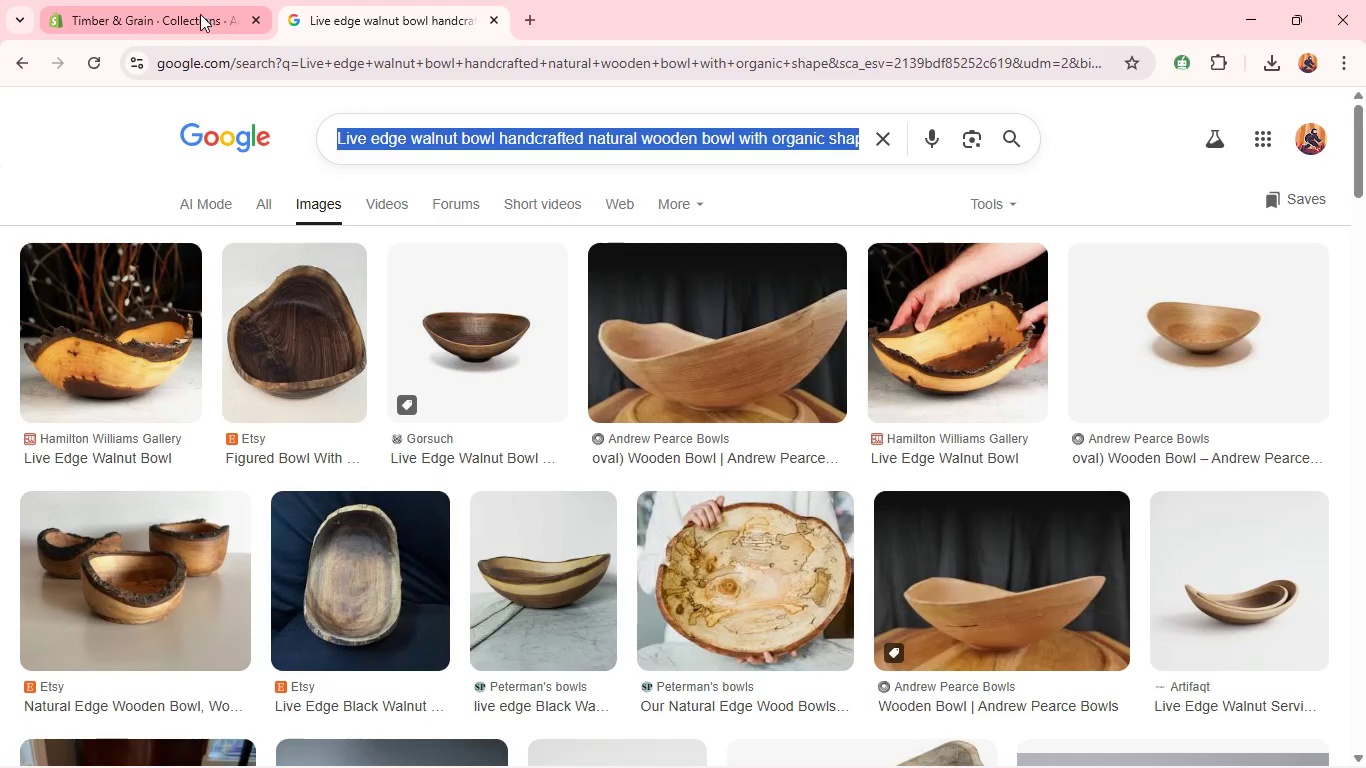 
left_click([200, 14])
 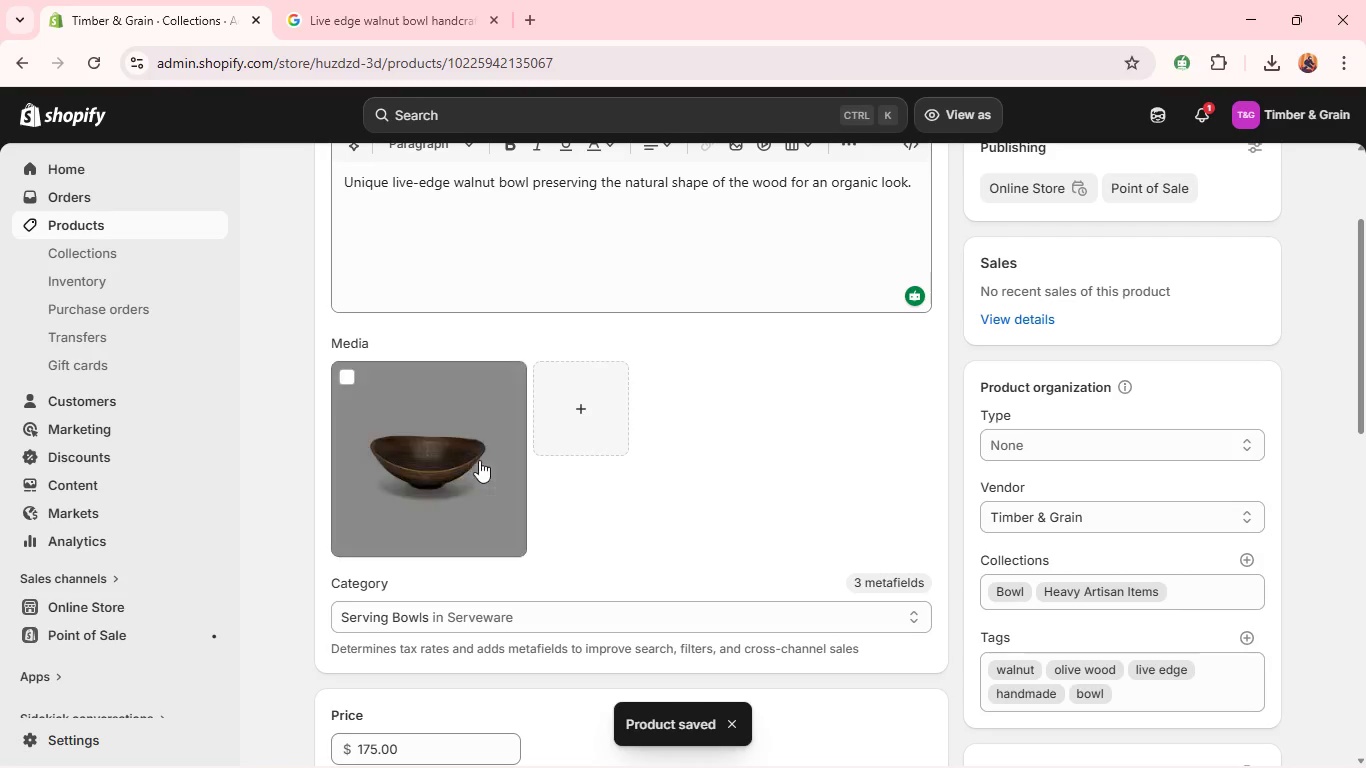 
left_click([477, 460])
 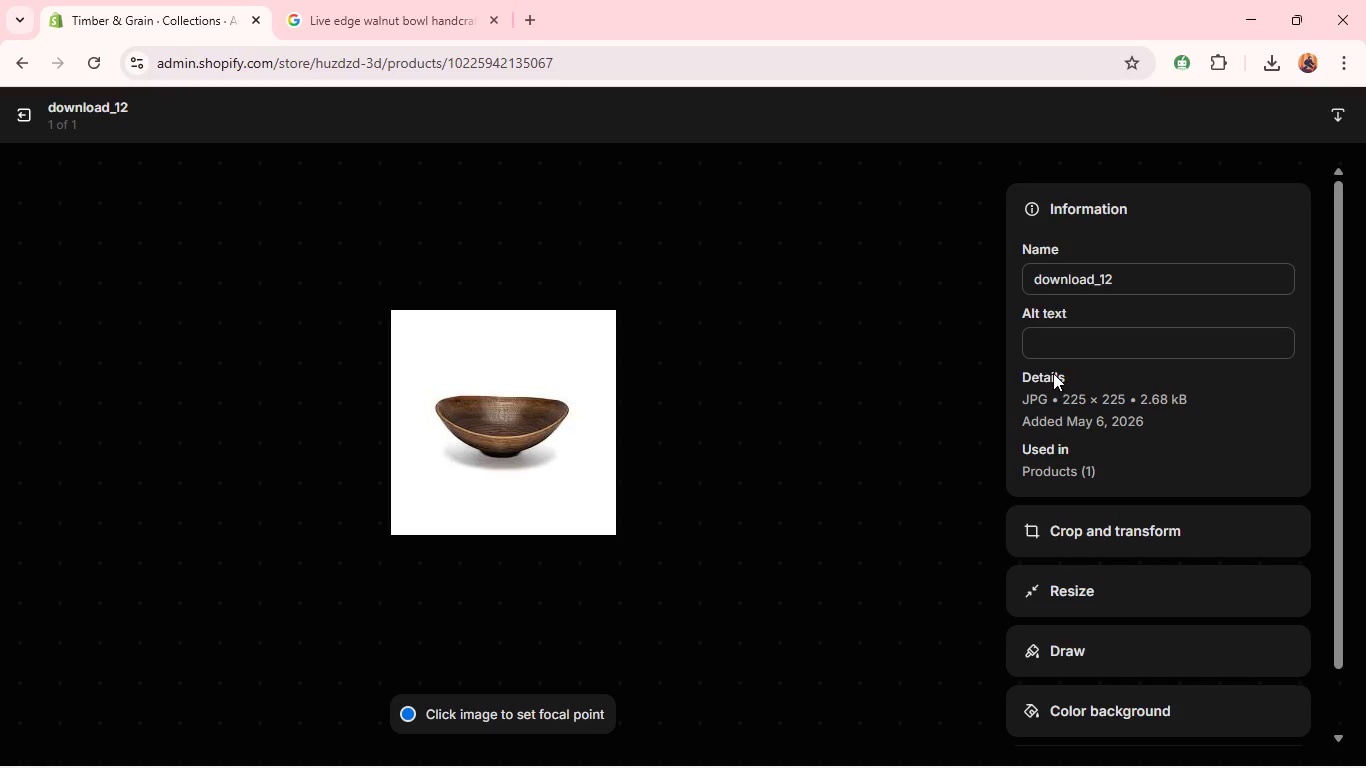 
left_click([1044, 342])
 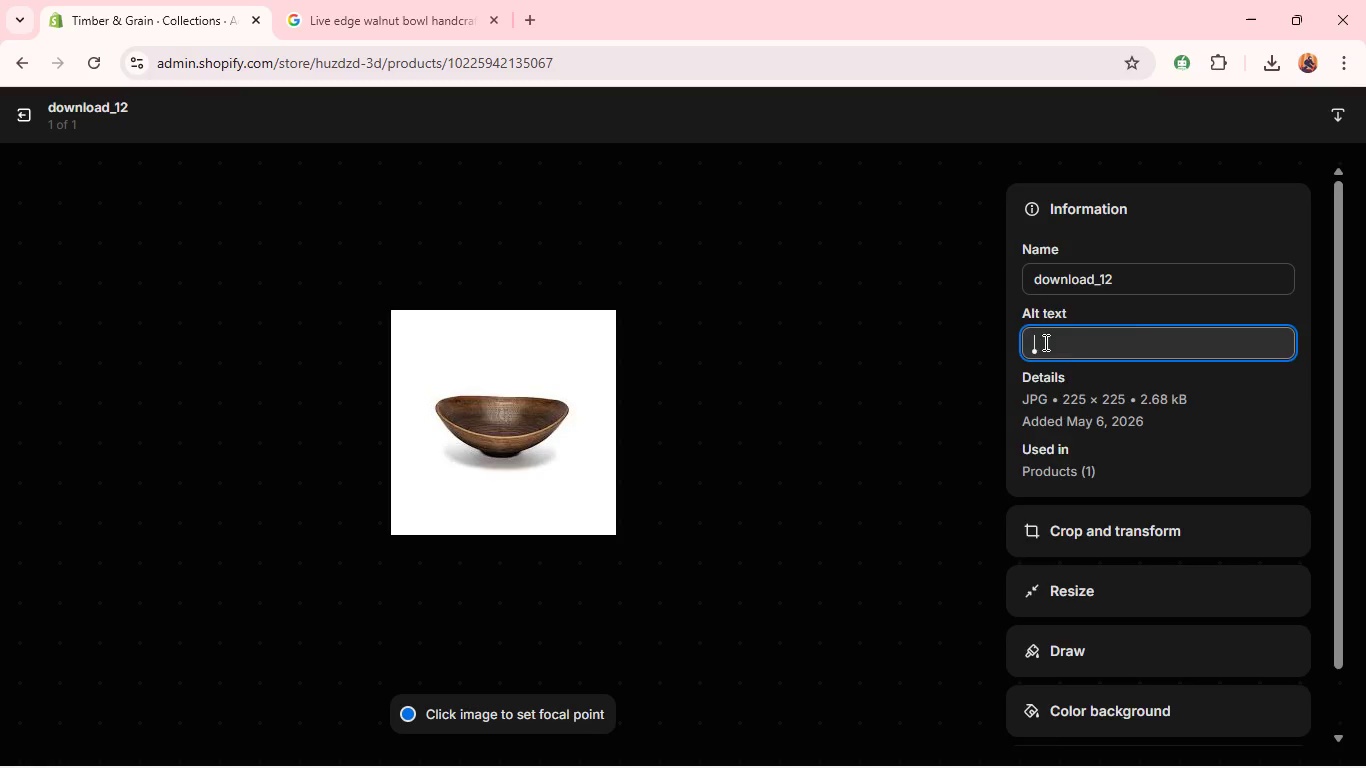 
key(Control+V)
 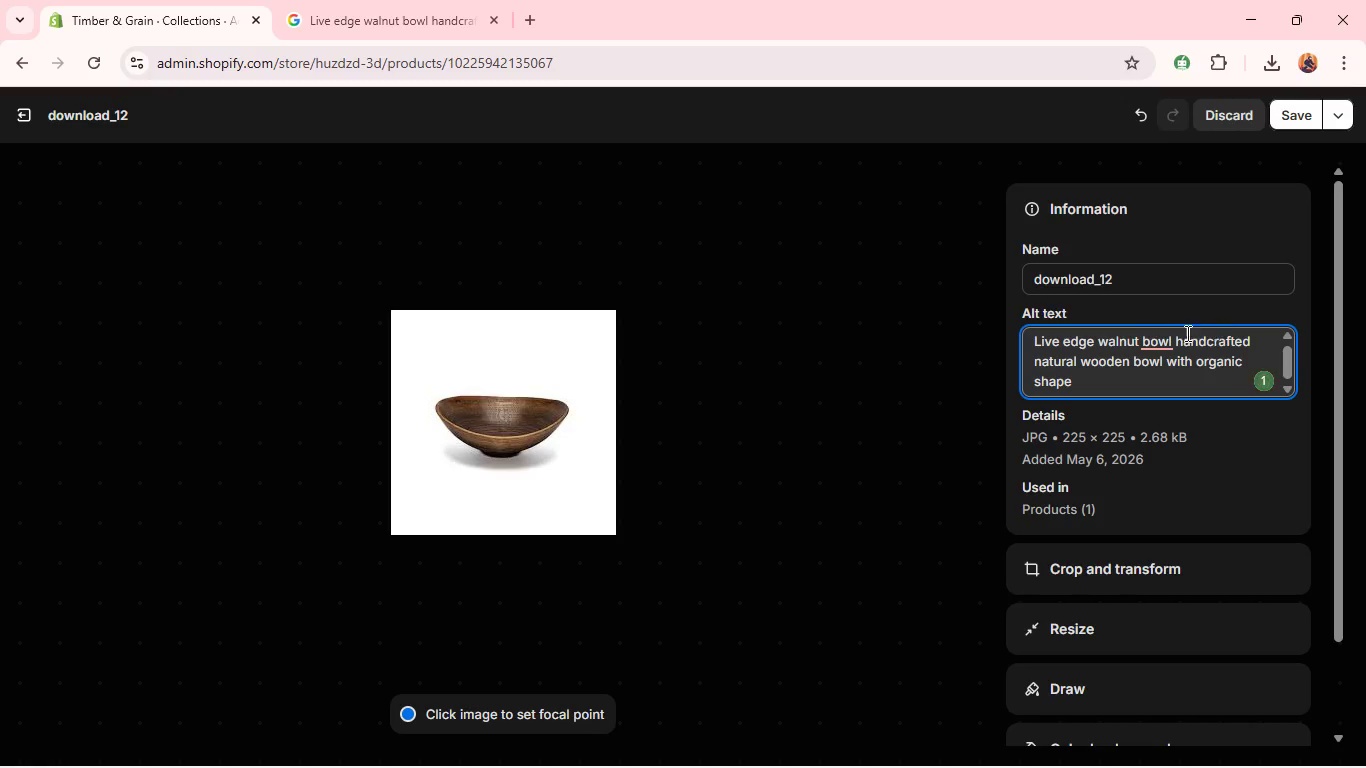 
left_click([1158, 338])
 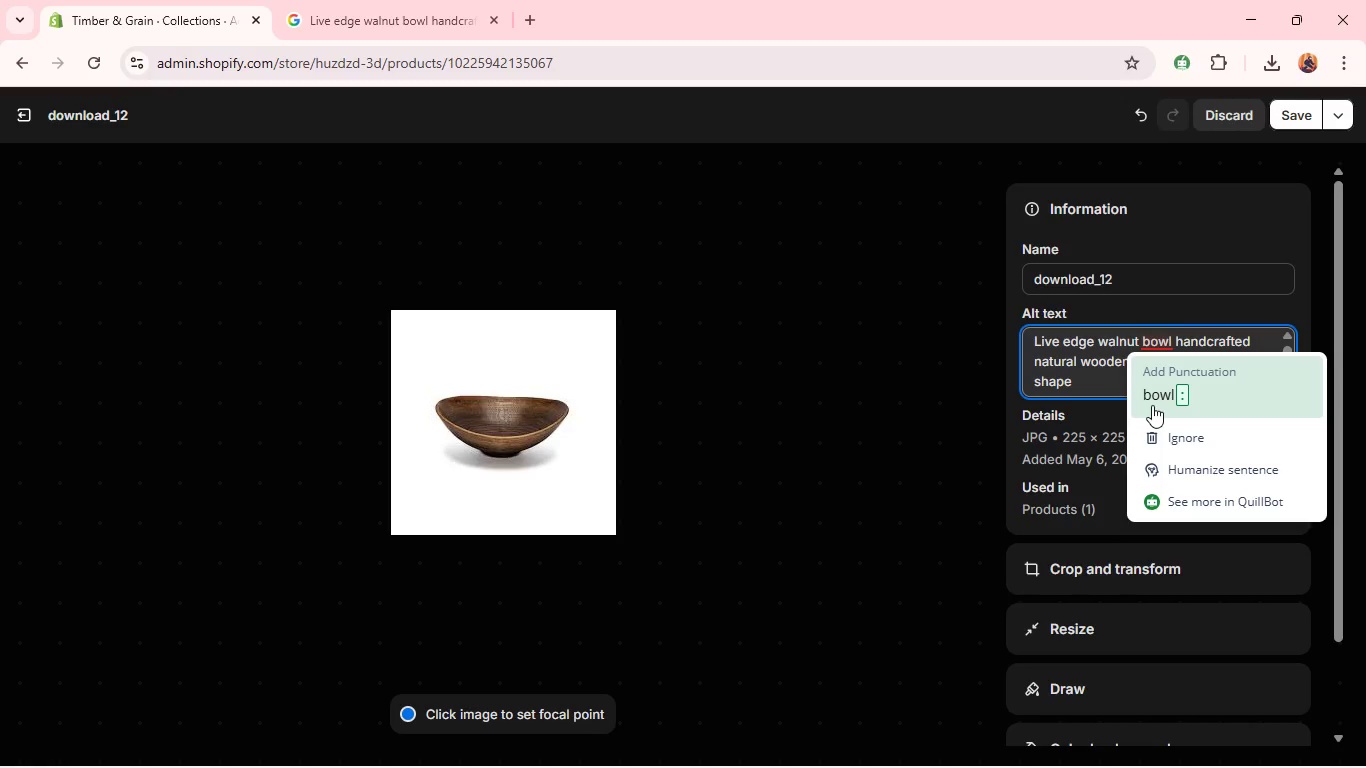 
left_click([1152, 405])
 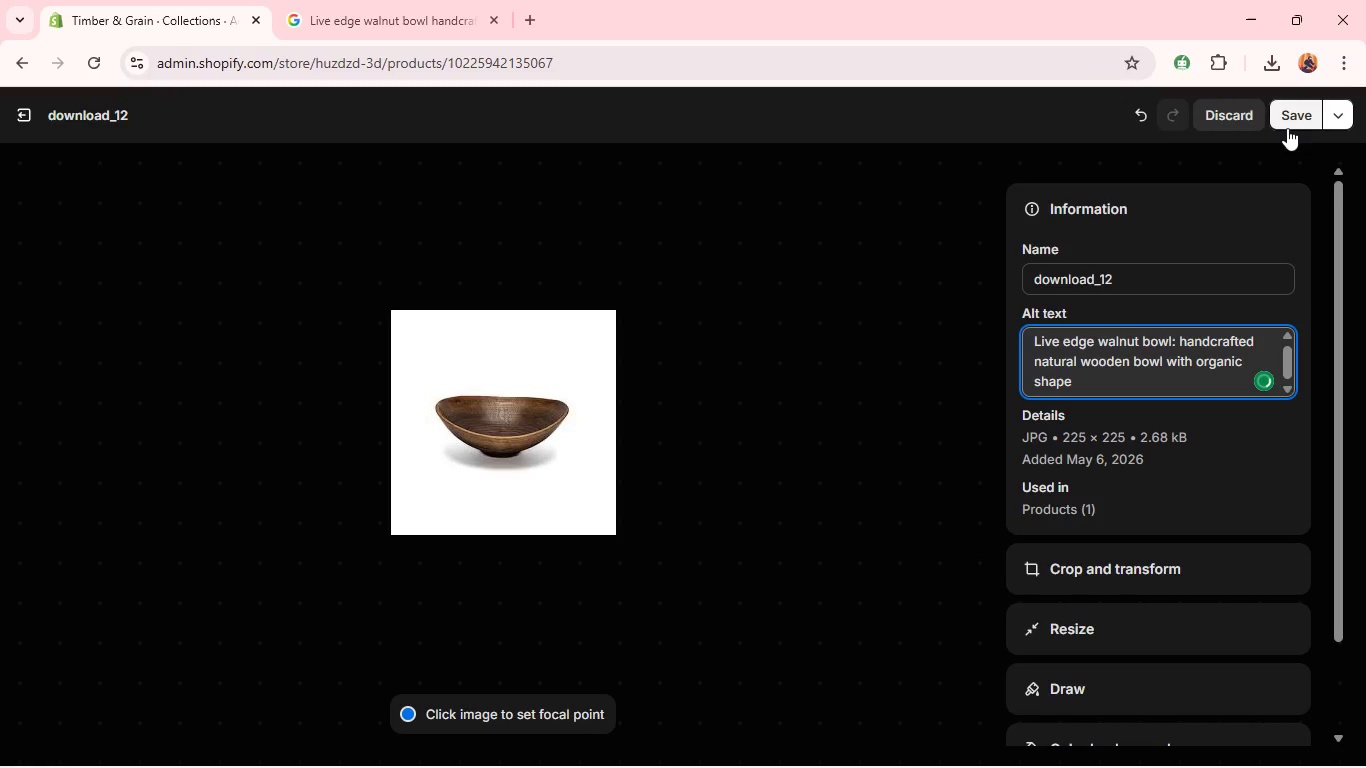 
left_click([1288, 128])
 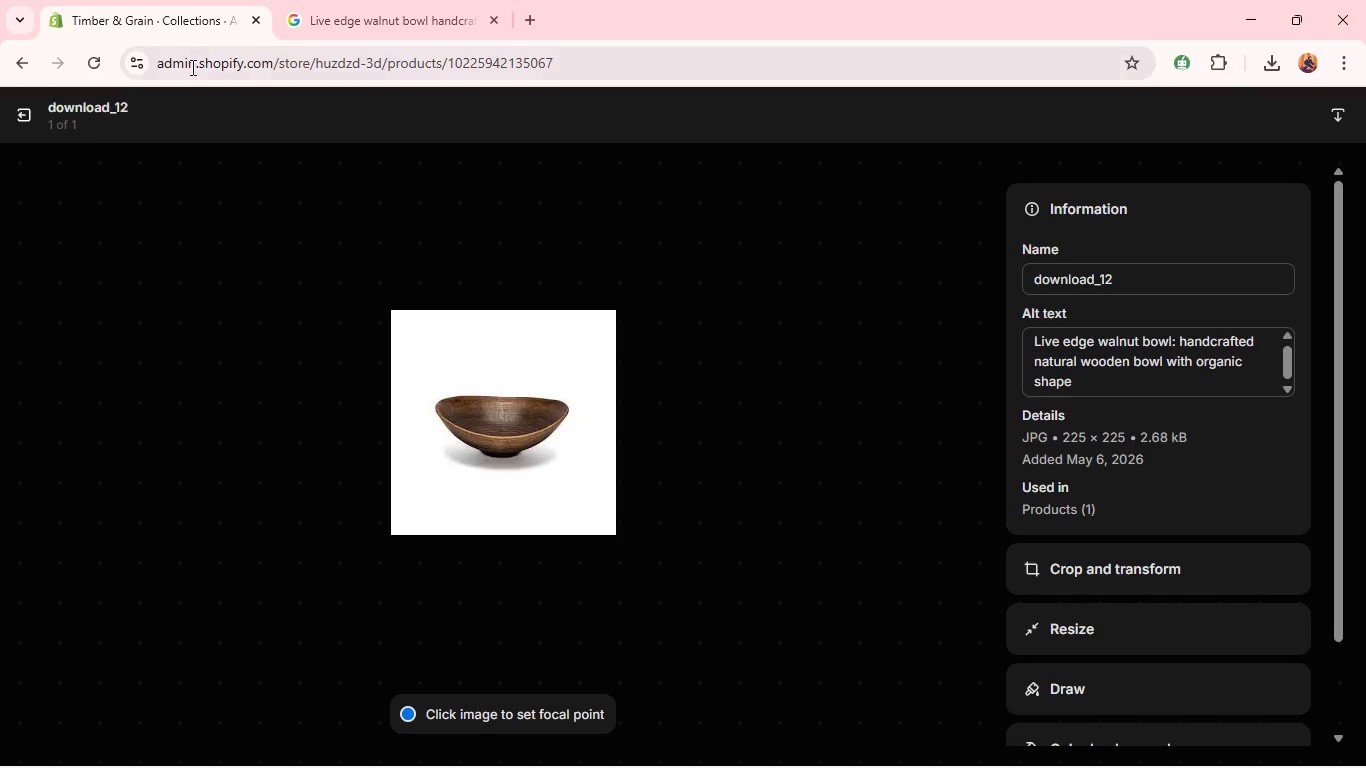 
left_click([28, 108])
 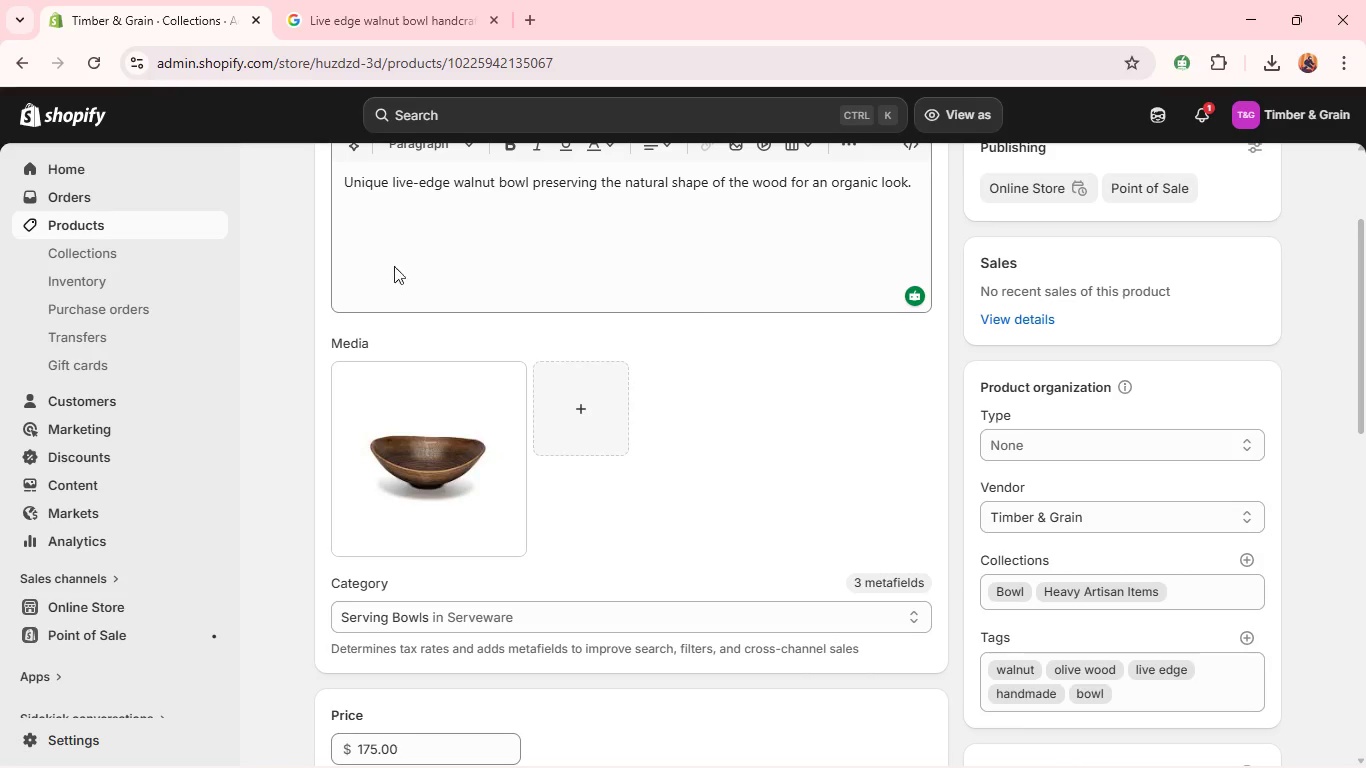 
mouse_move([662, 487])
 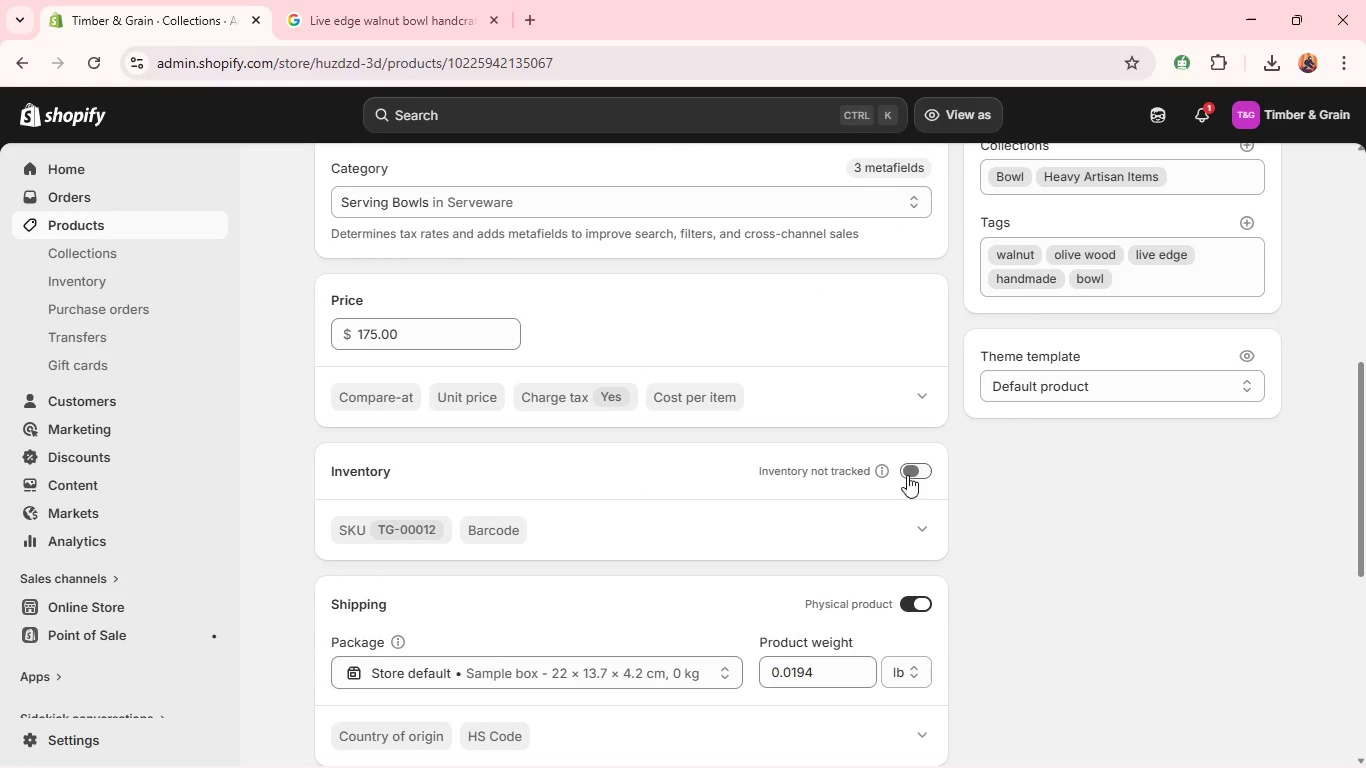 
left_click([911, 472])
 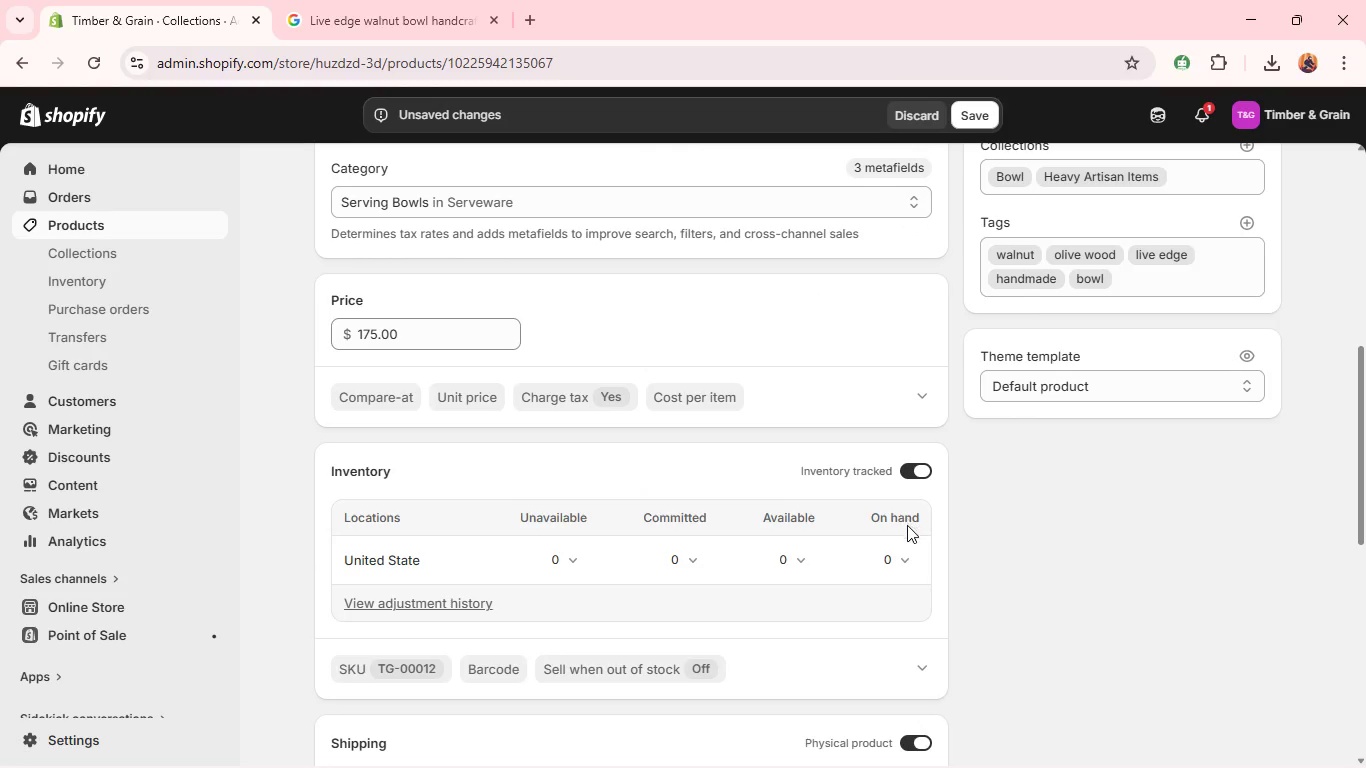 
left_click([900, 555])
 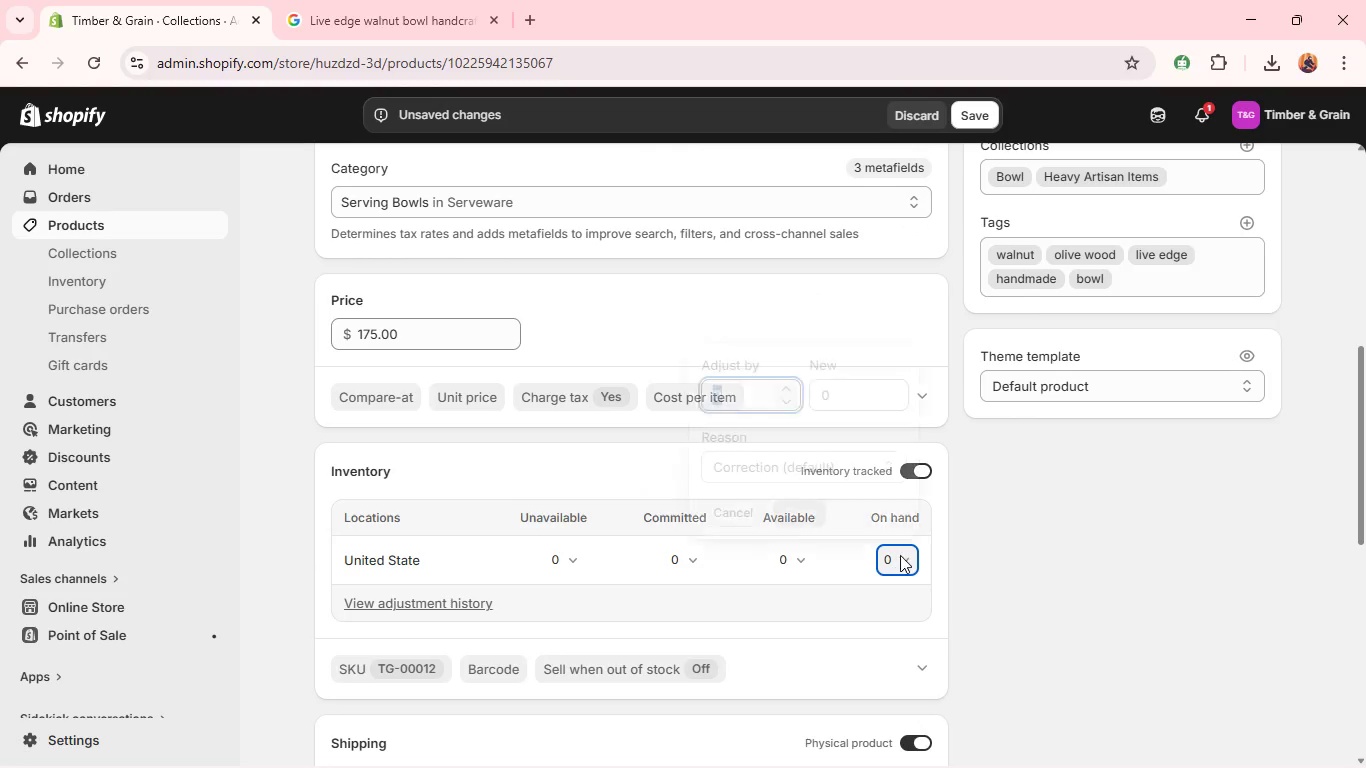 
key(9)
 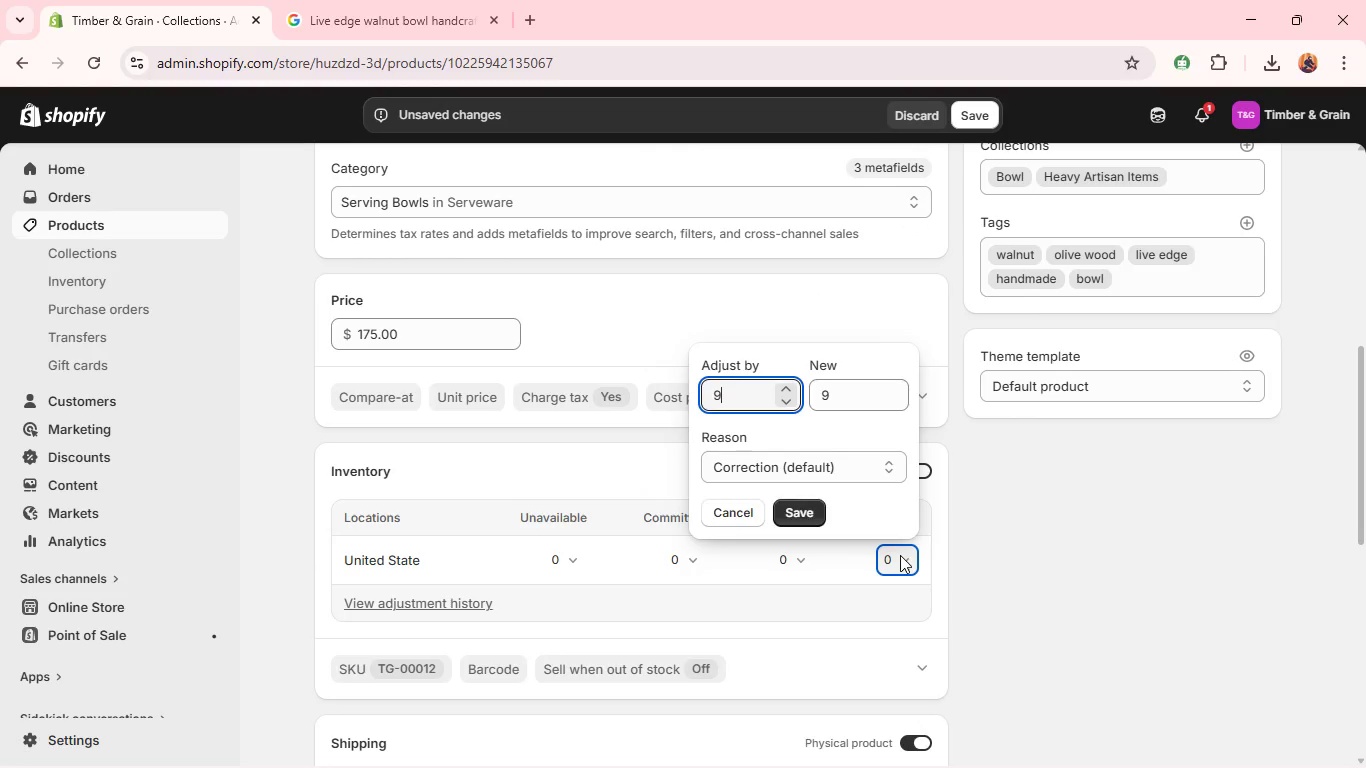 
key(Enter)
 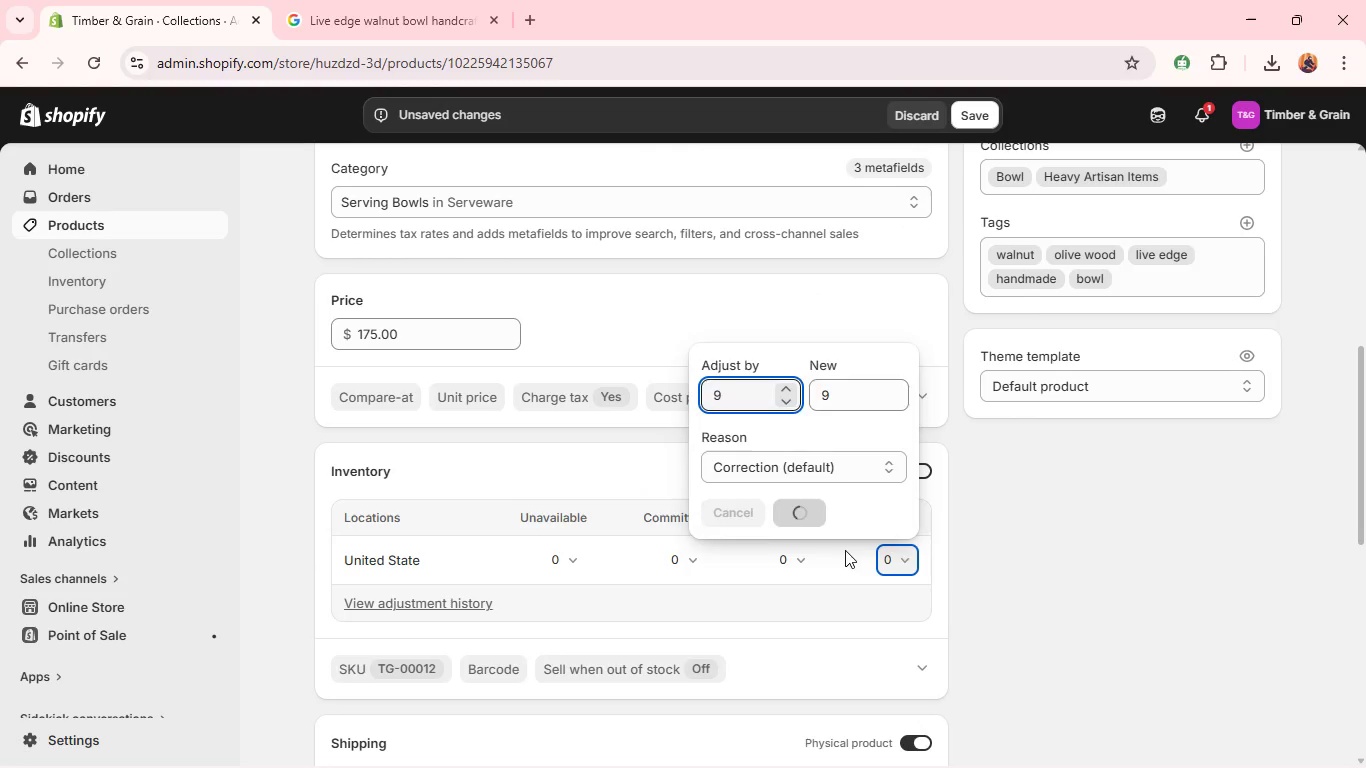 
mouse_move([954, 607])
 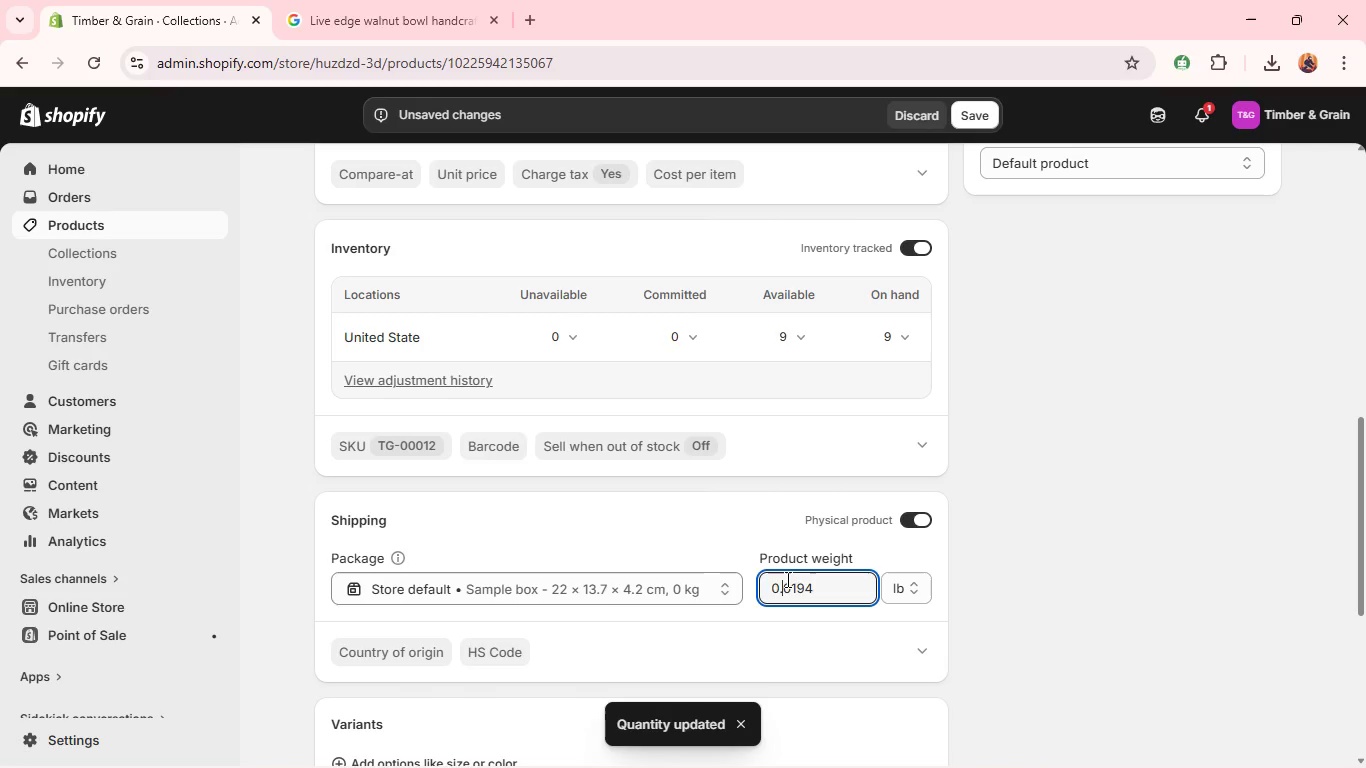 
double_click([786, 579])
 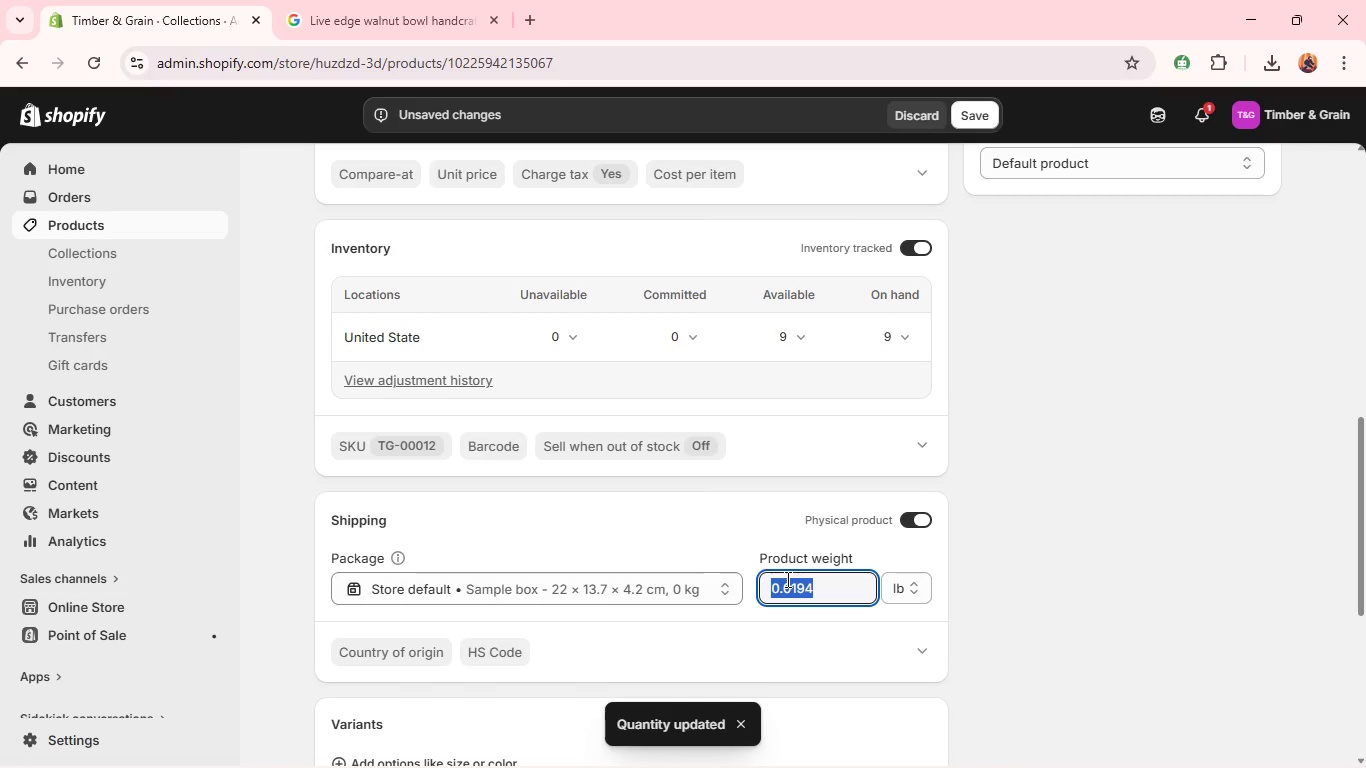 
triple_click([786, 579])
 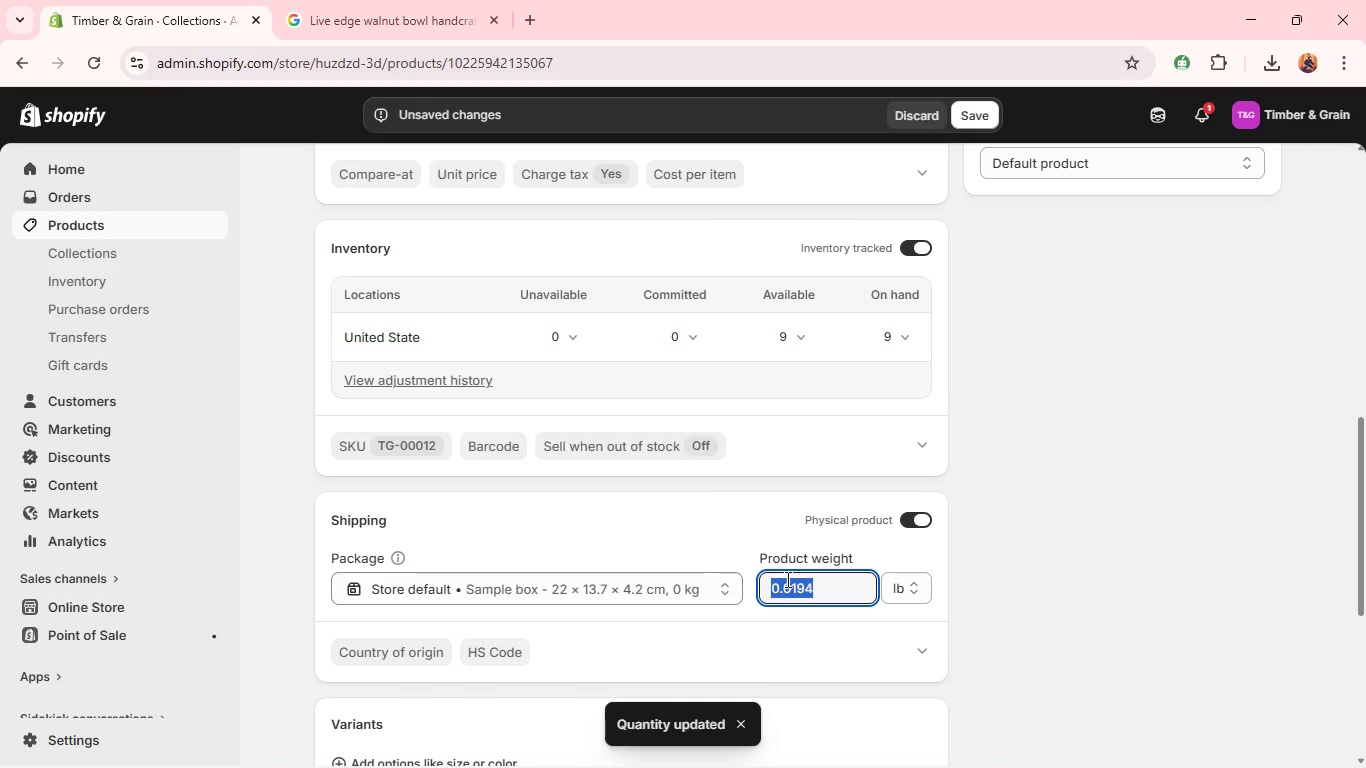 
key(8)
 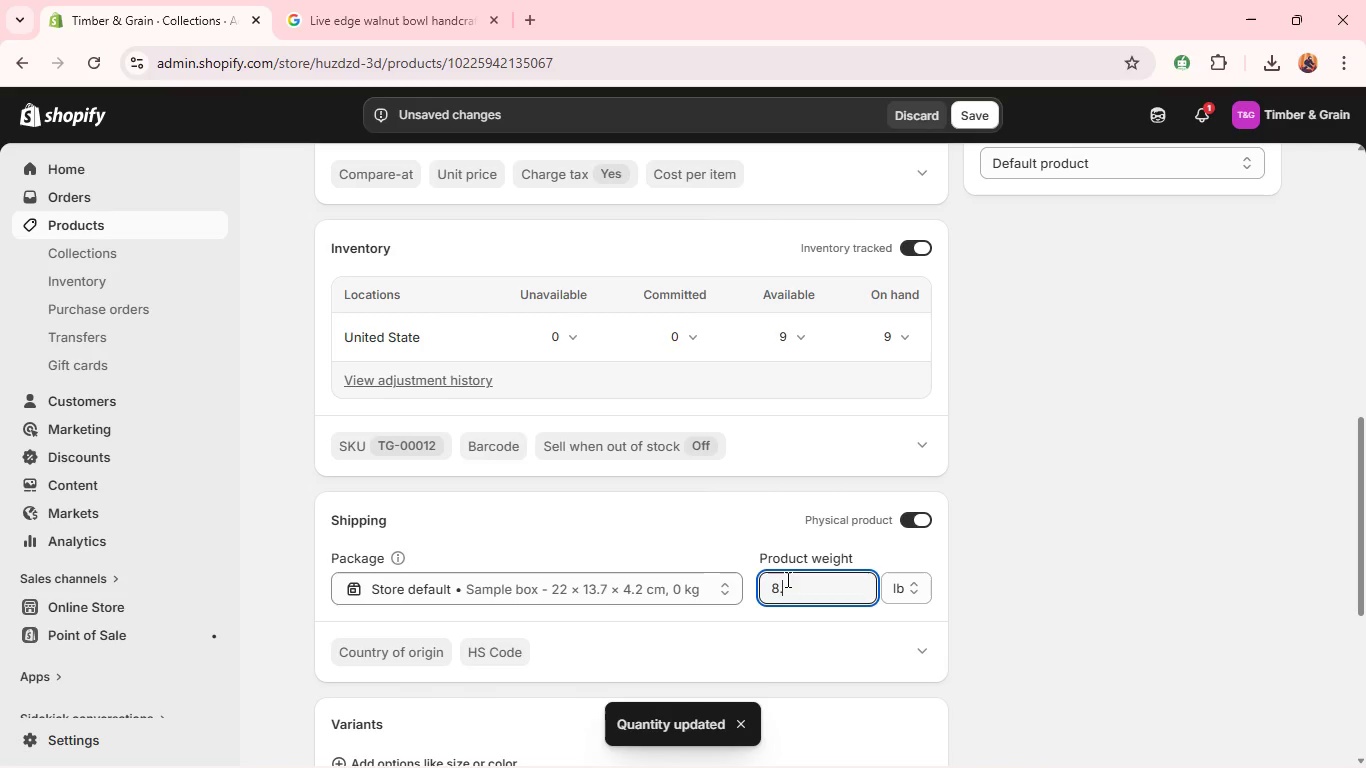 
key(Period)
 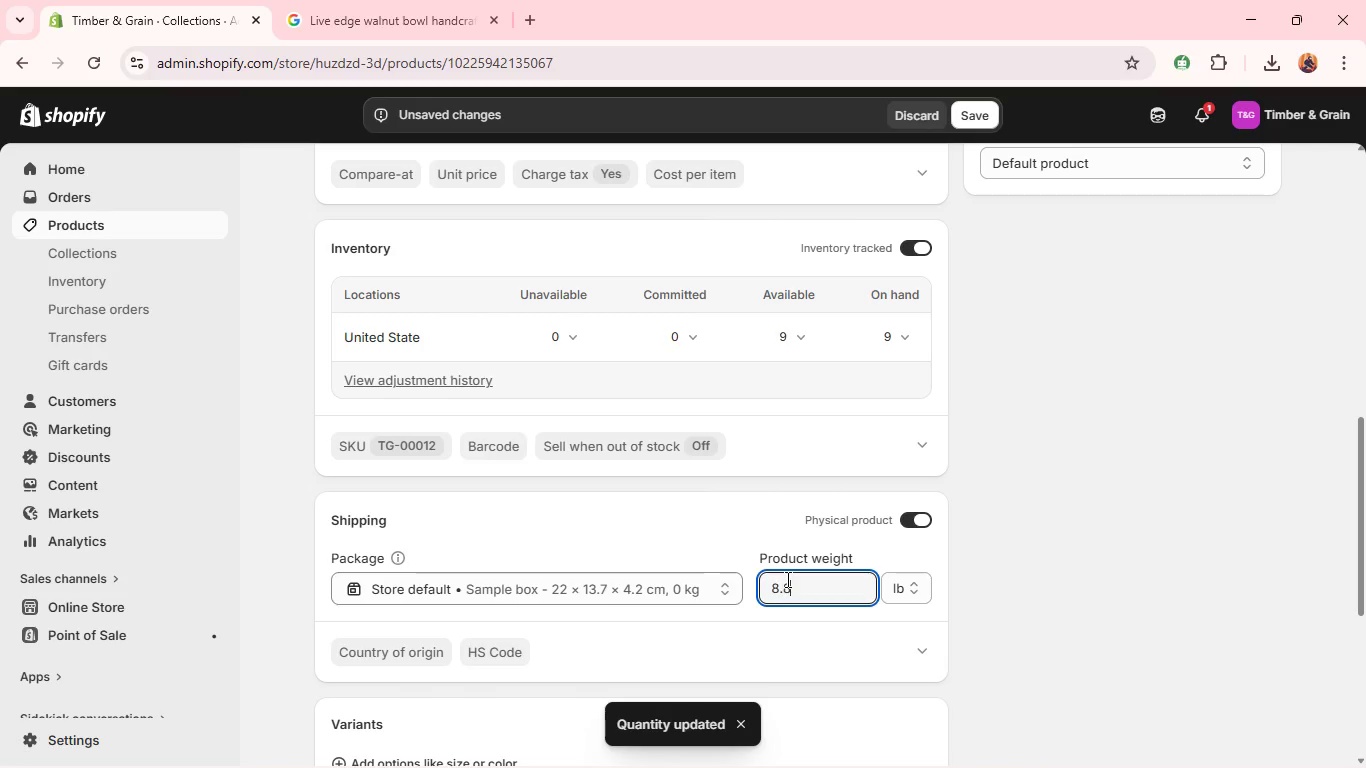 
key(8)
 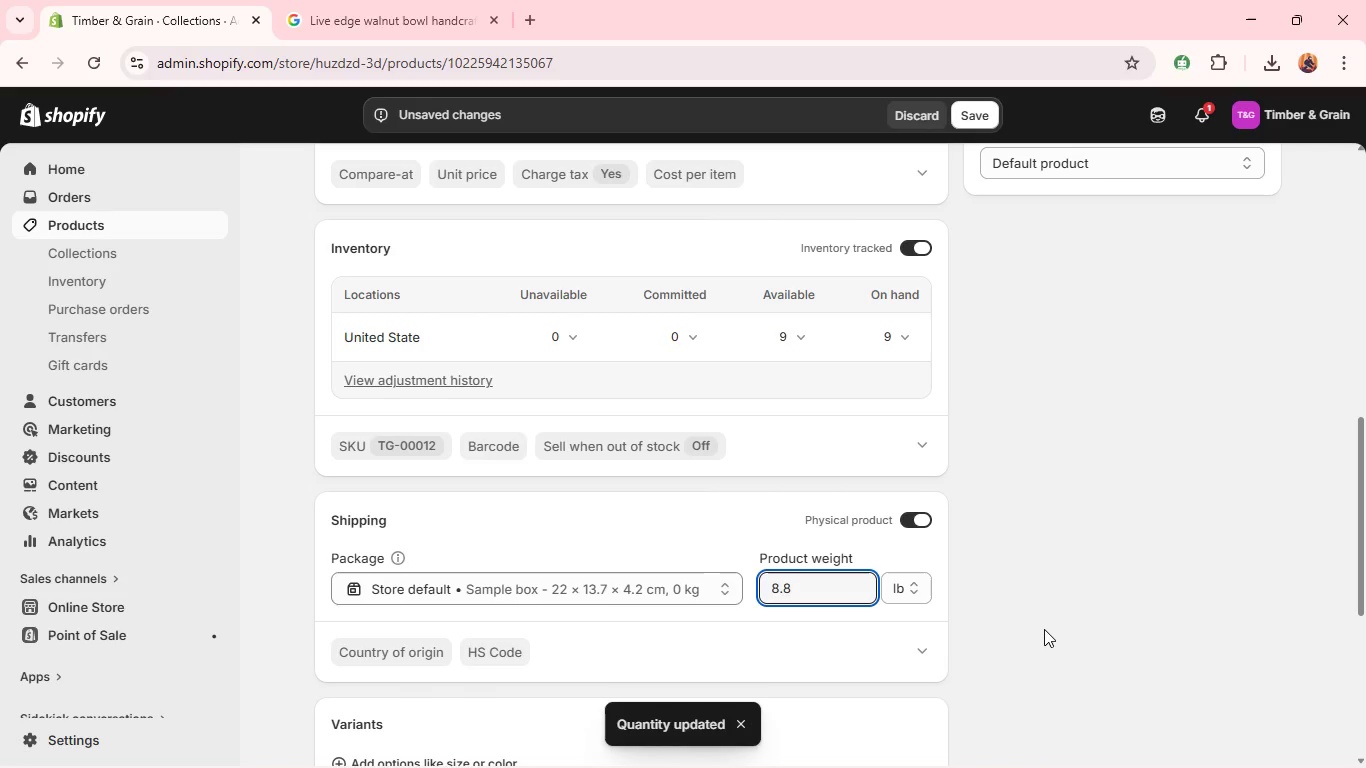 
left_click([1044, 629])
 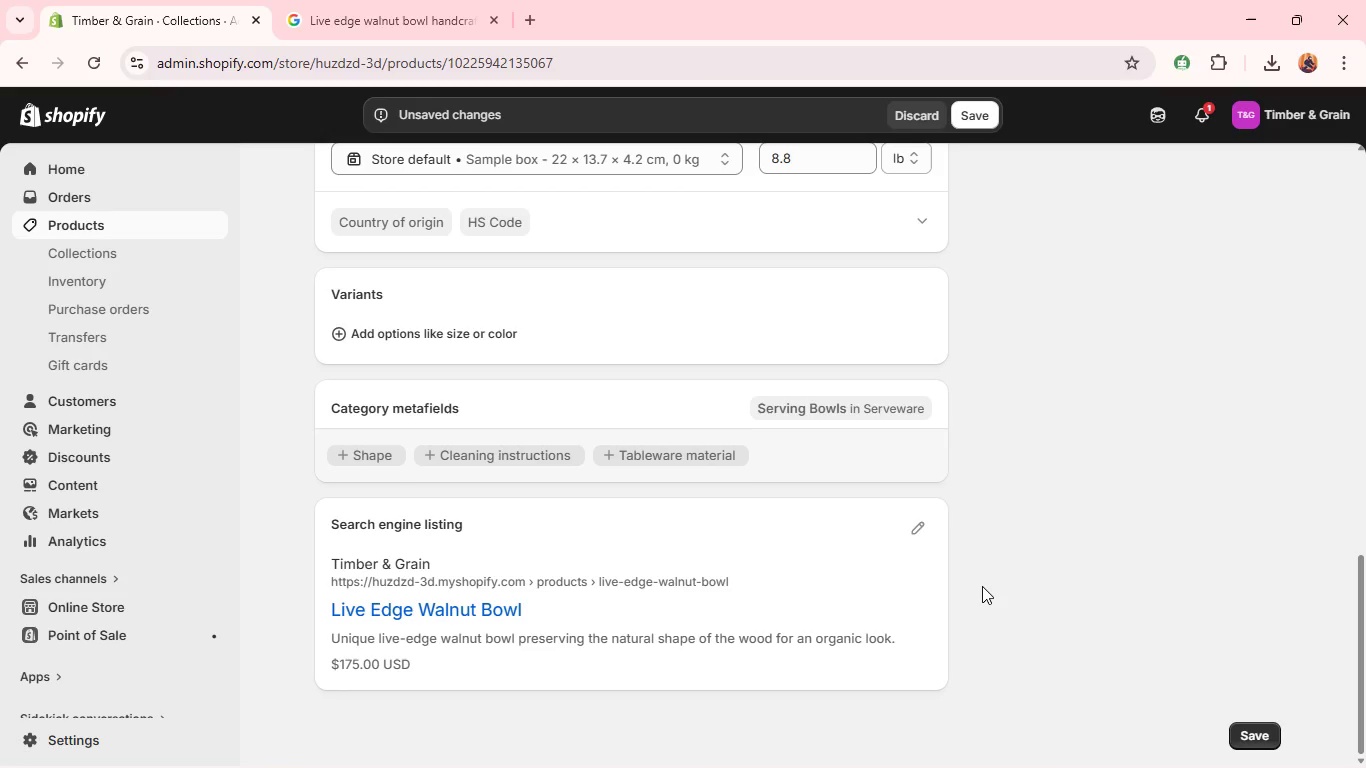 
left_click([918, 545])
 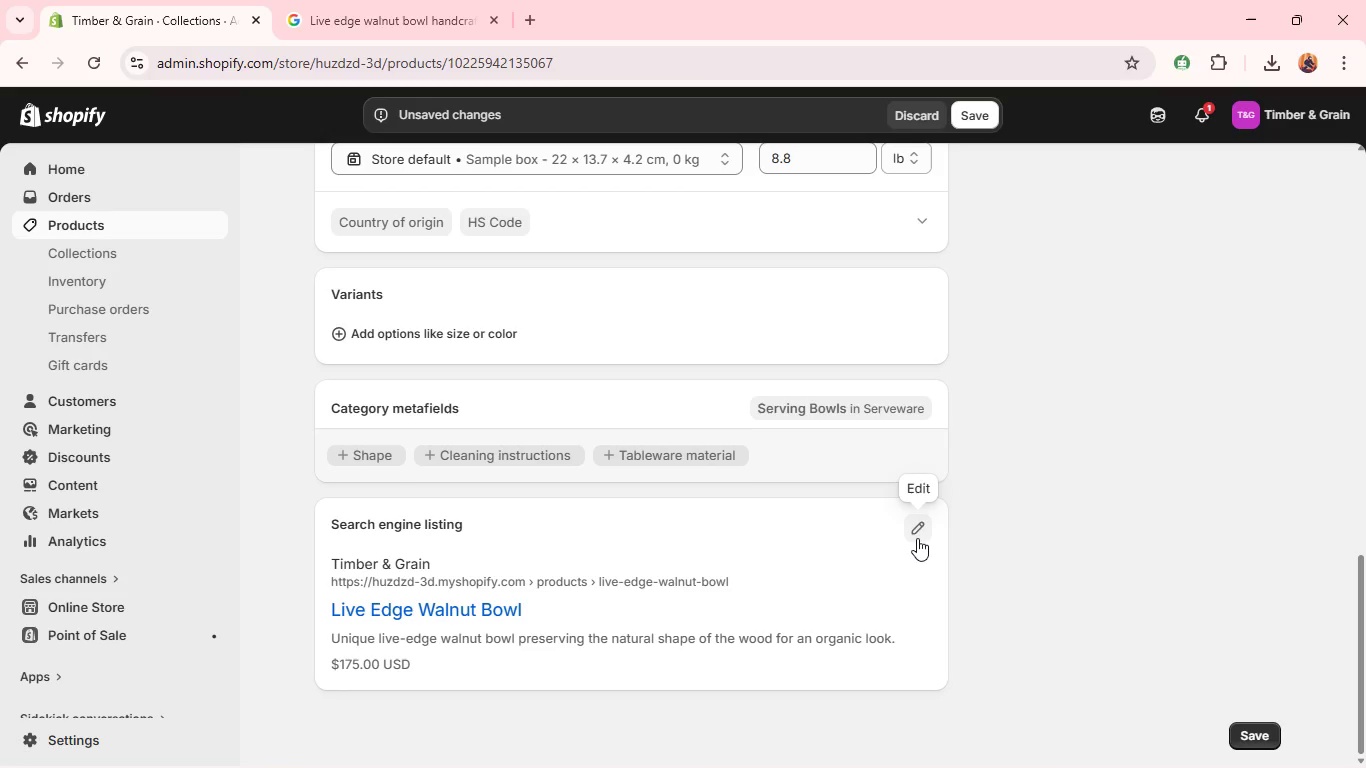 
left_click([917, 535])
 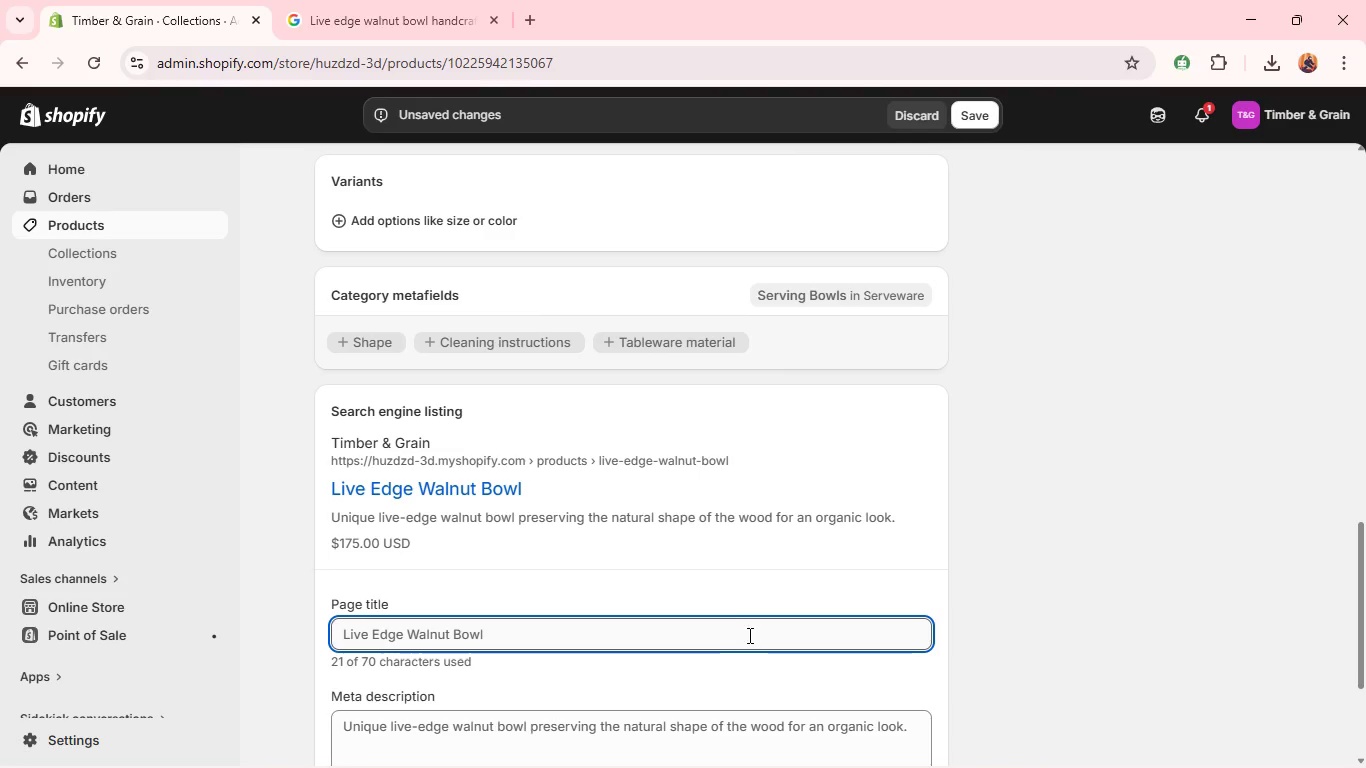 
left_click([736, 651])
 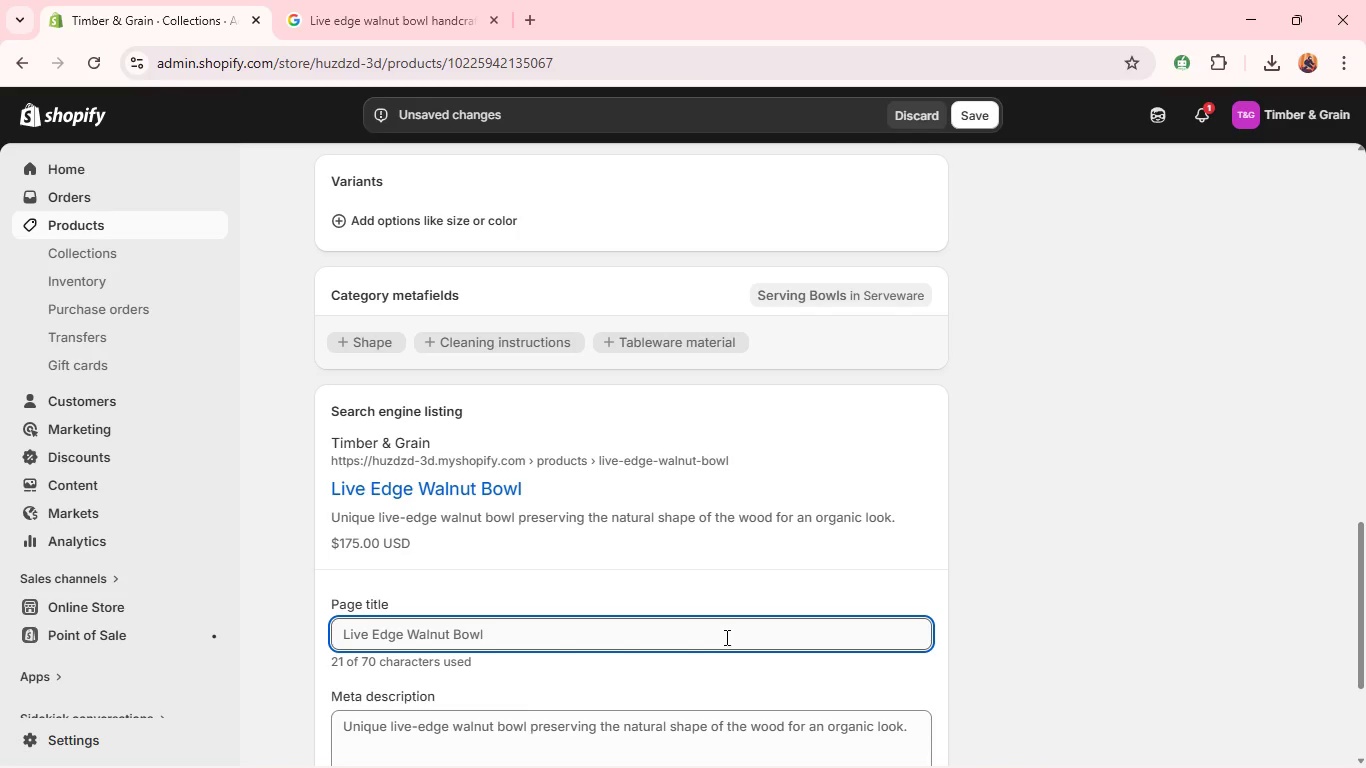 
left_click([725, 636])
 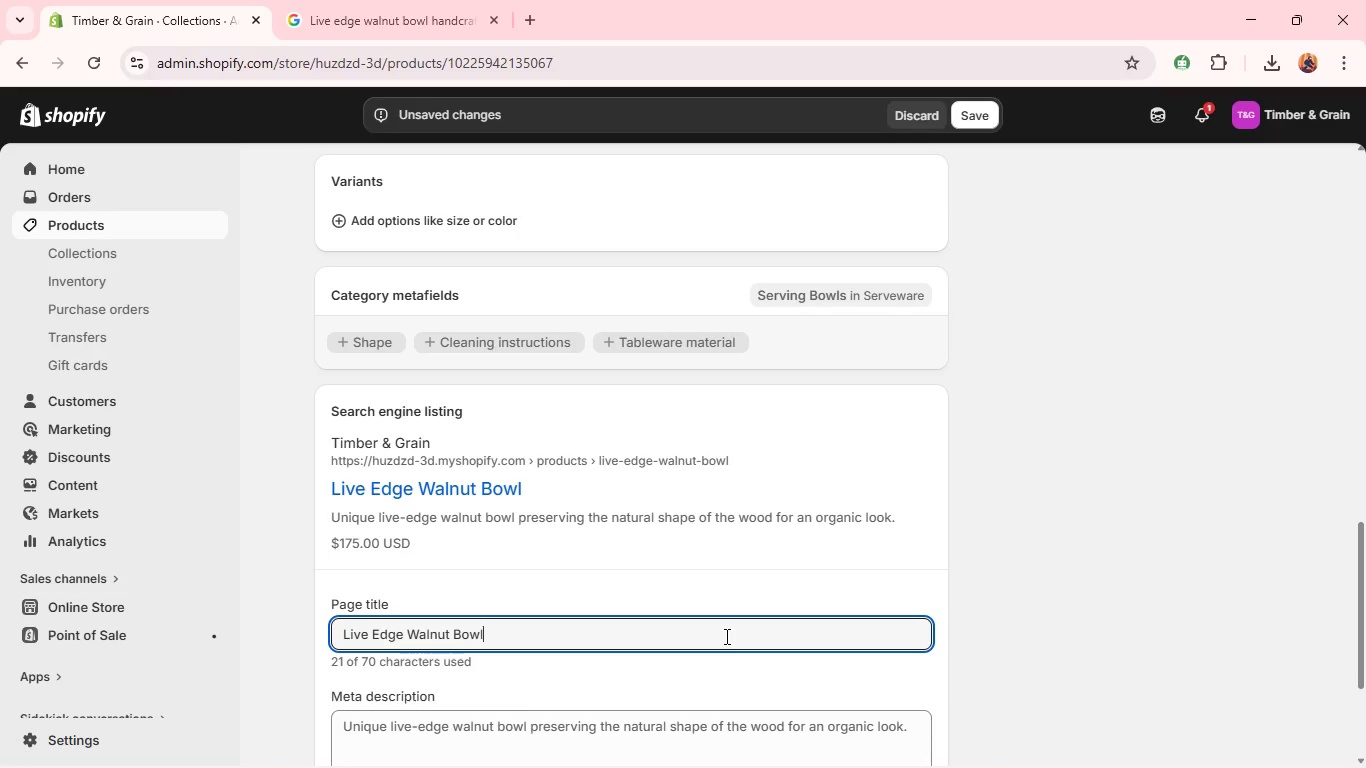 
type( - HANdmade w)
key(Backspace)
type(Wooden bowl)
 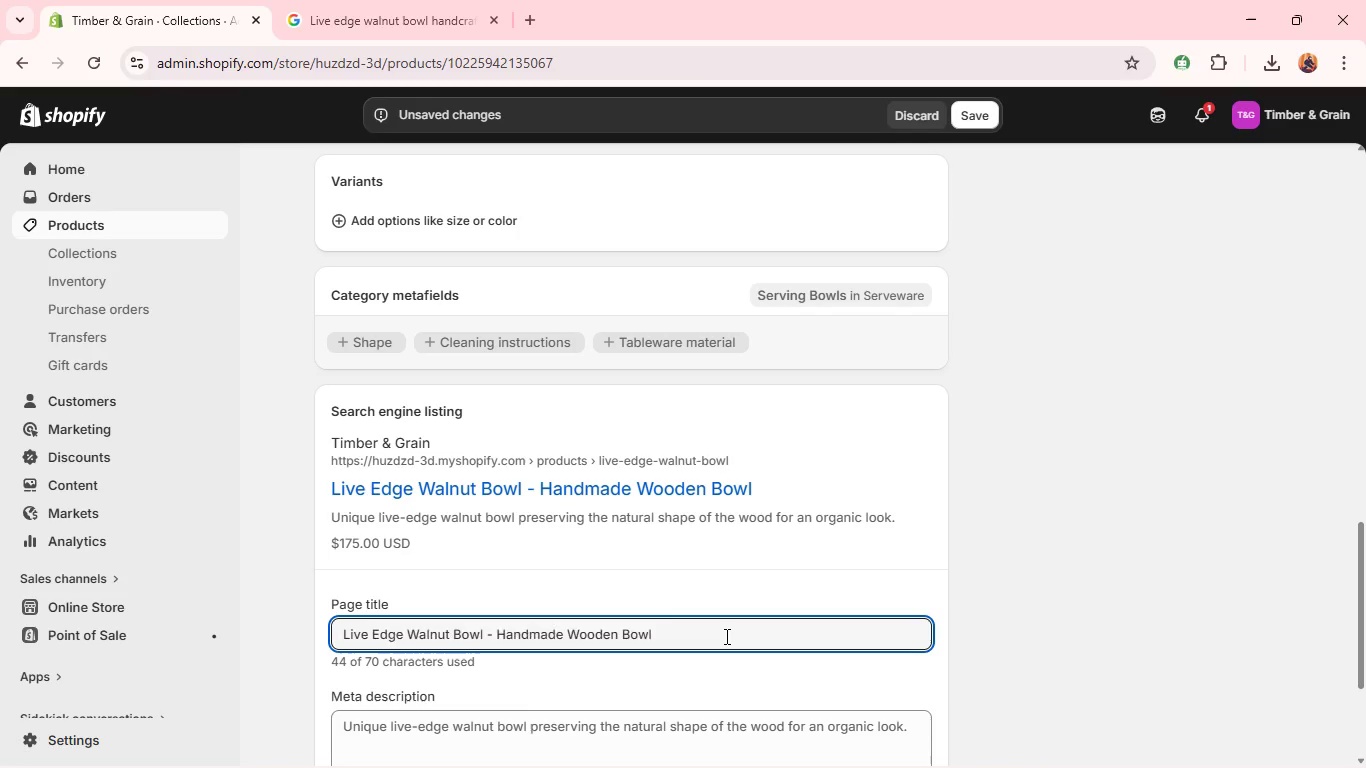 
key(Control+A)
 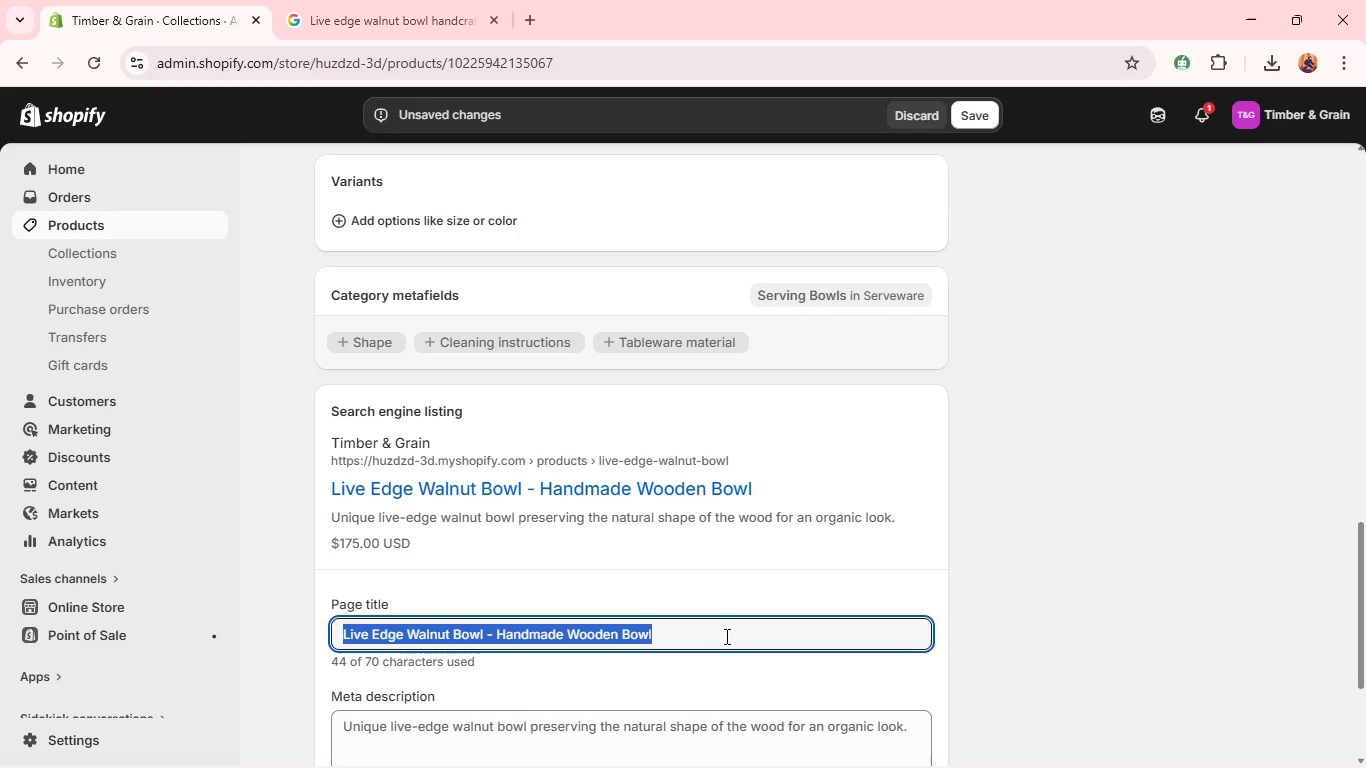 
key(Control+C)
 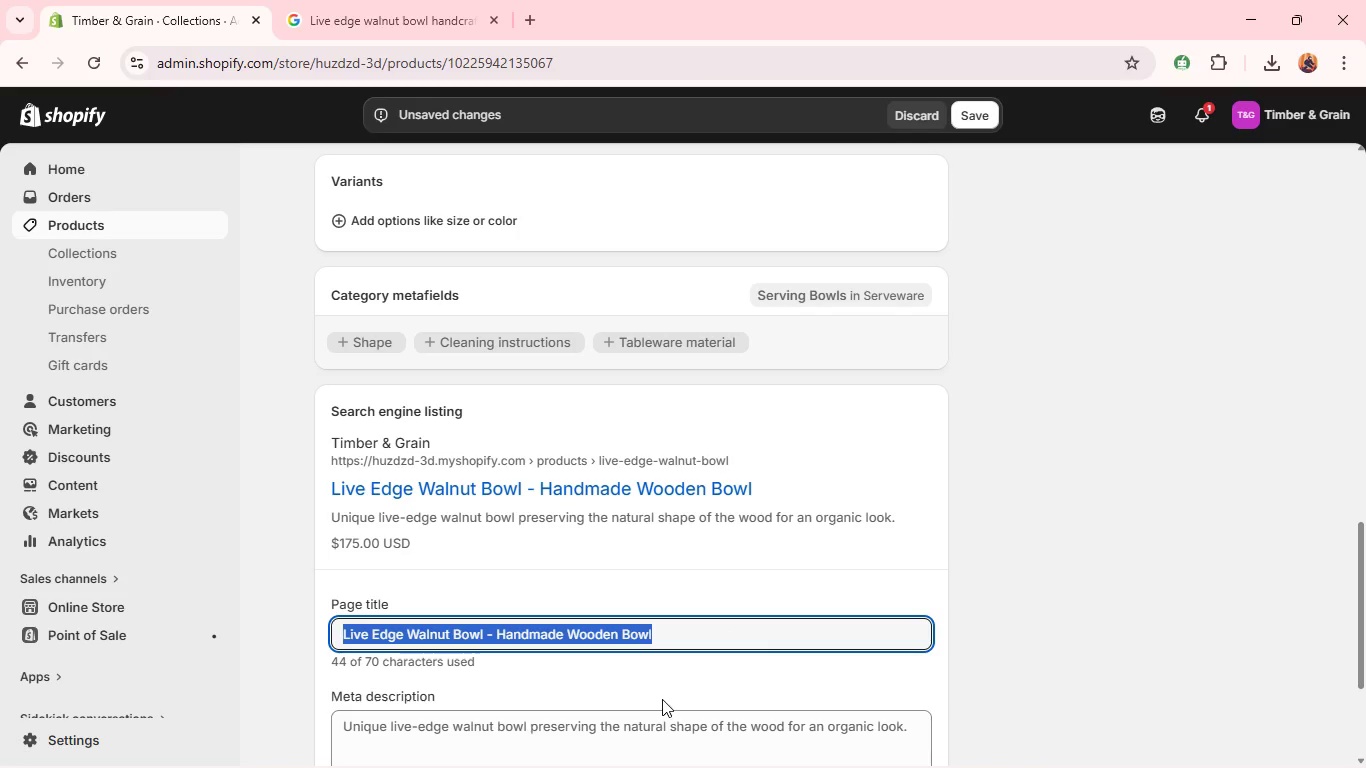 
left_click([662, 738])
 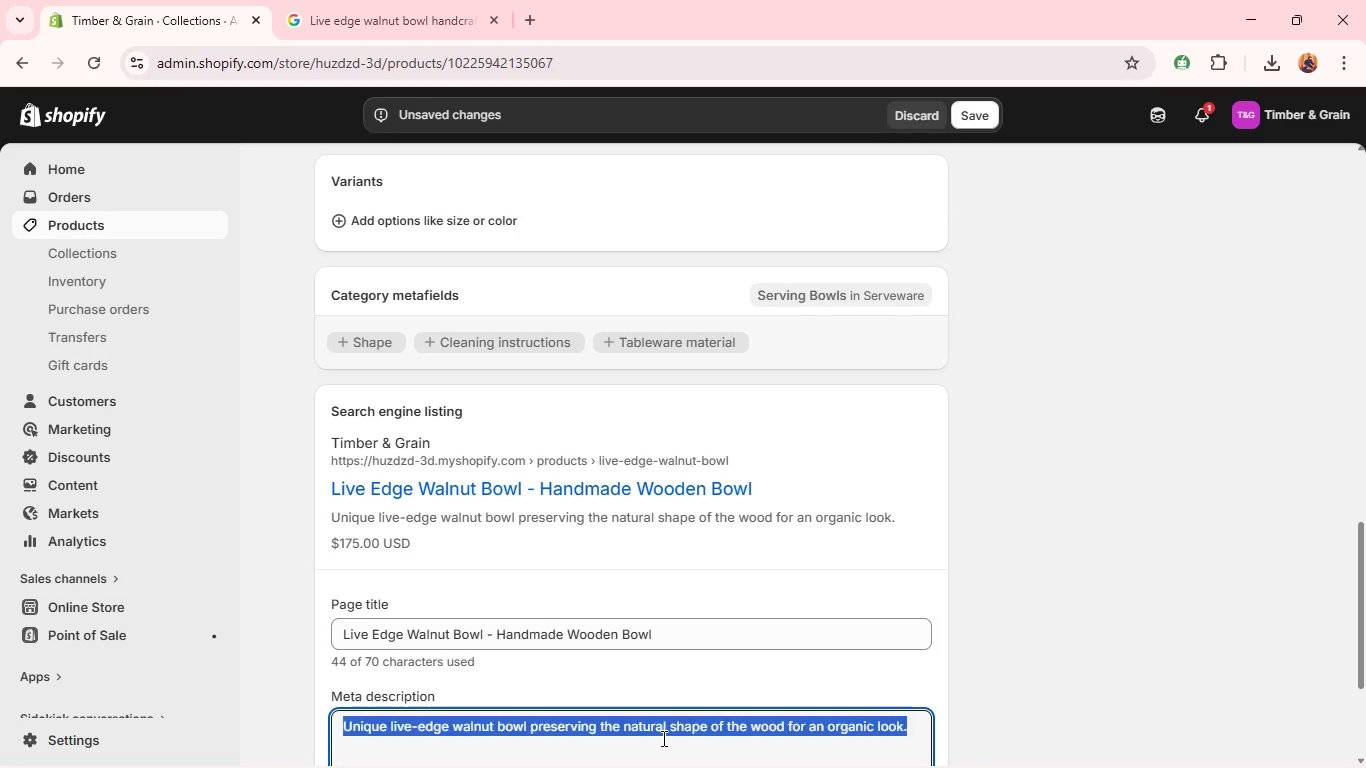 
key(Control+A)
 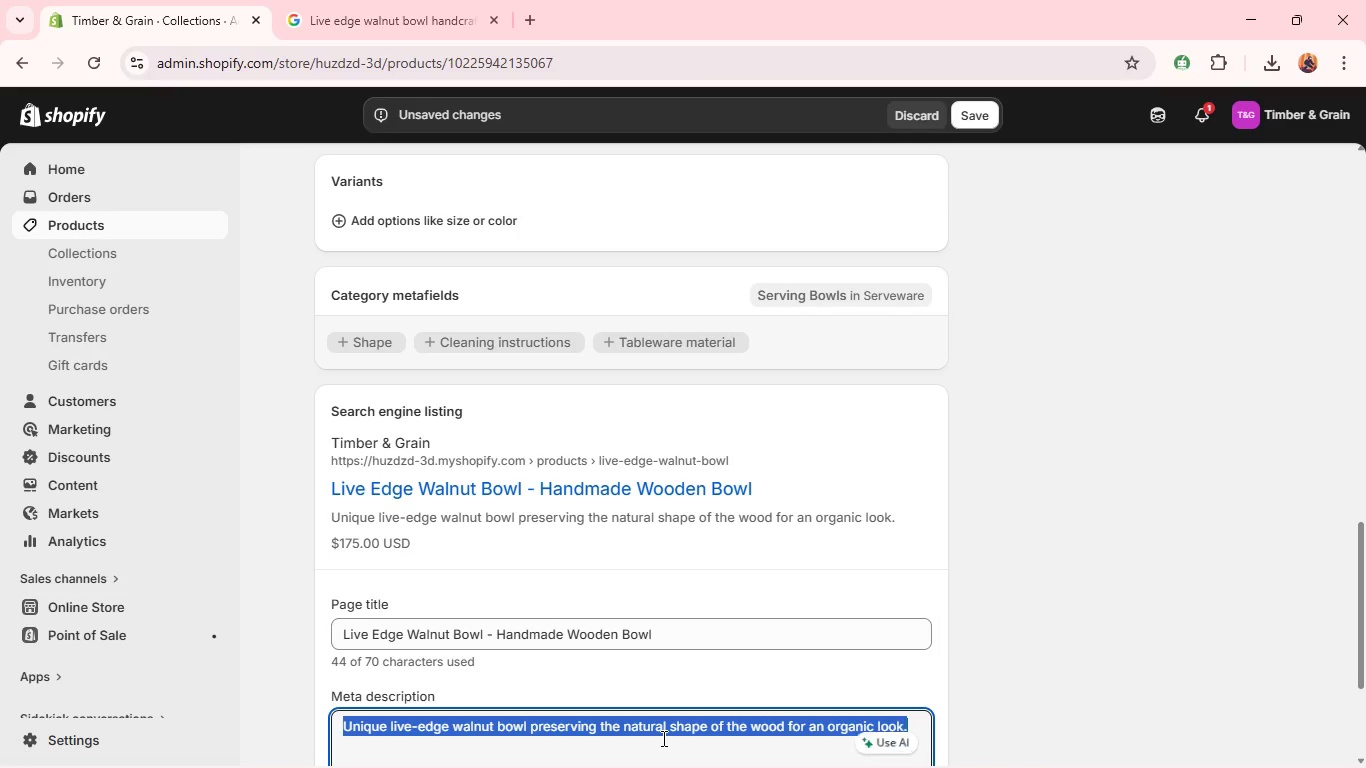 
key(Control+V)
 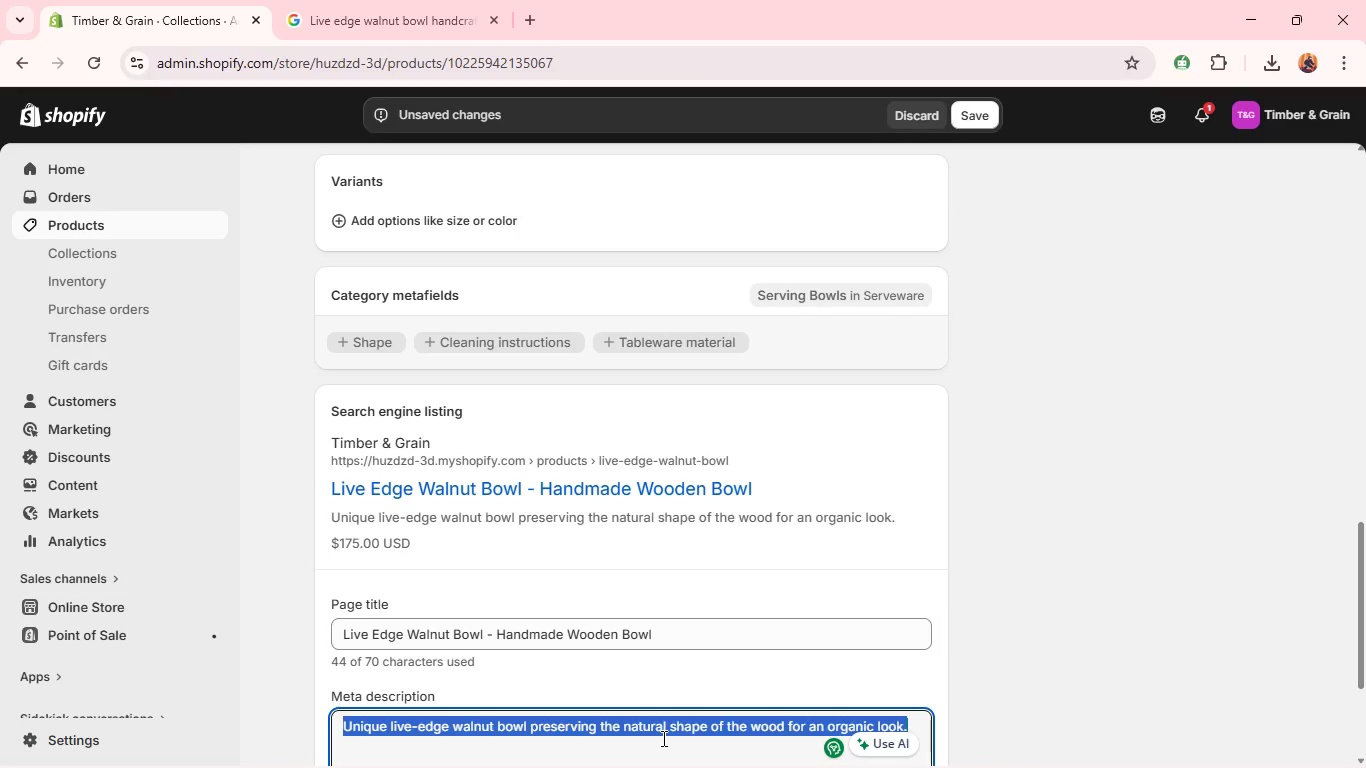 
left_click([662, 738])
 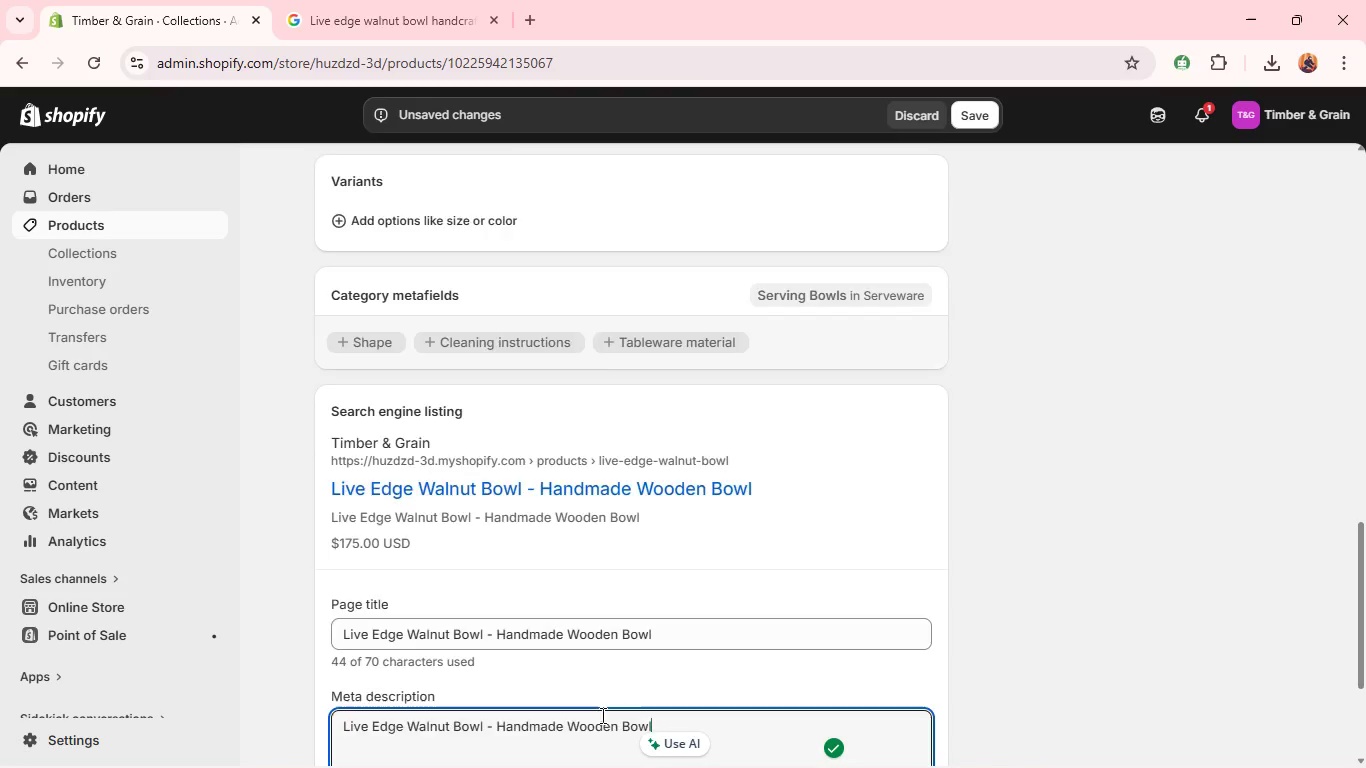 
key(Space)
 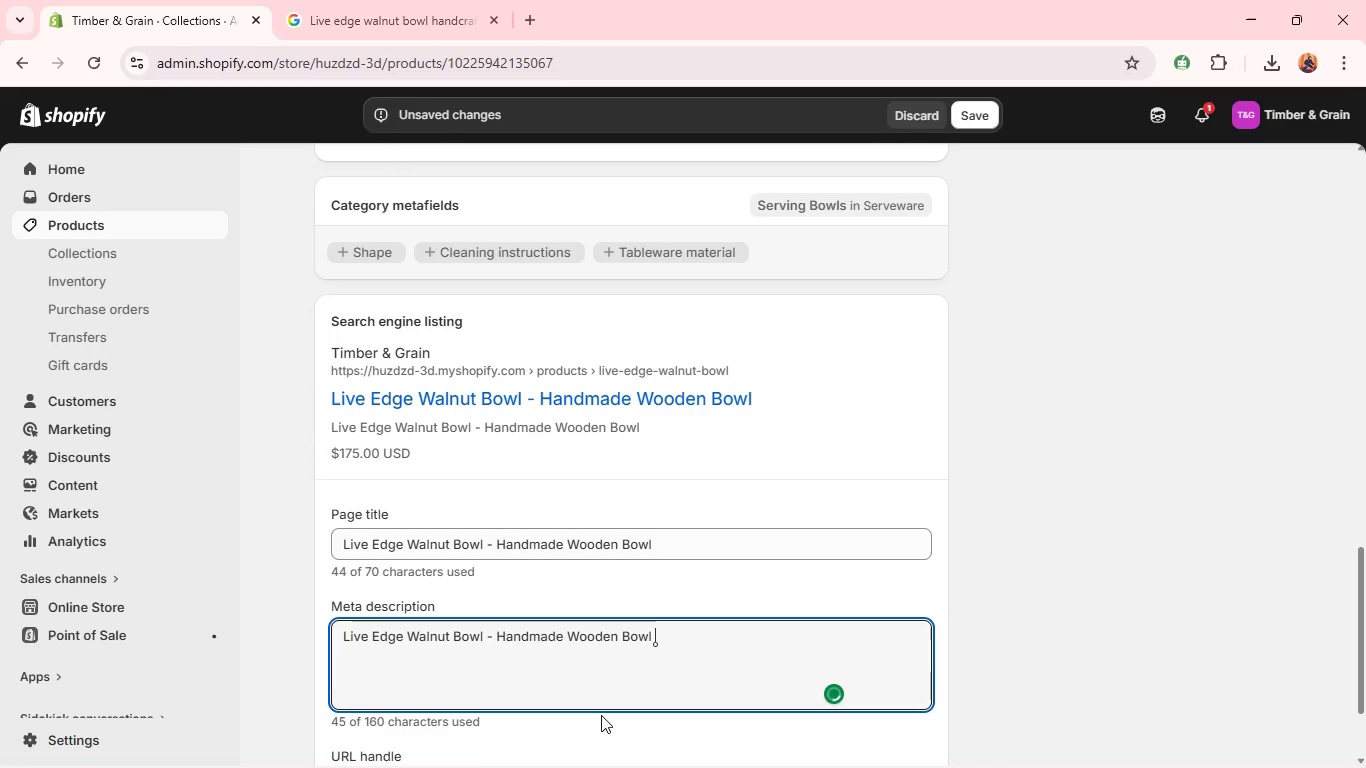 
key(Control+A)
 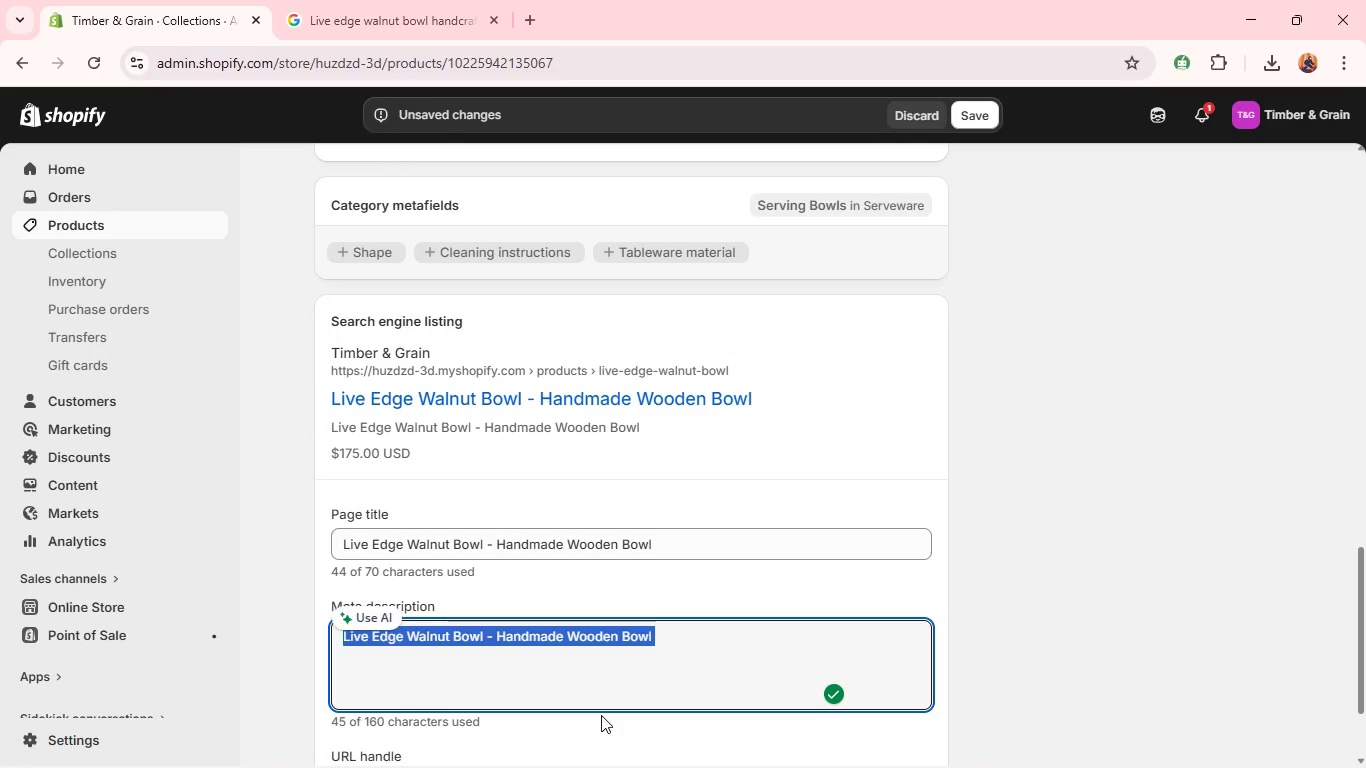 
type(Natural live-edge walnut bowls handcrafted for a rustic and organic aesthetic. )
 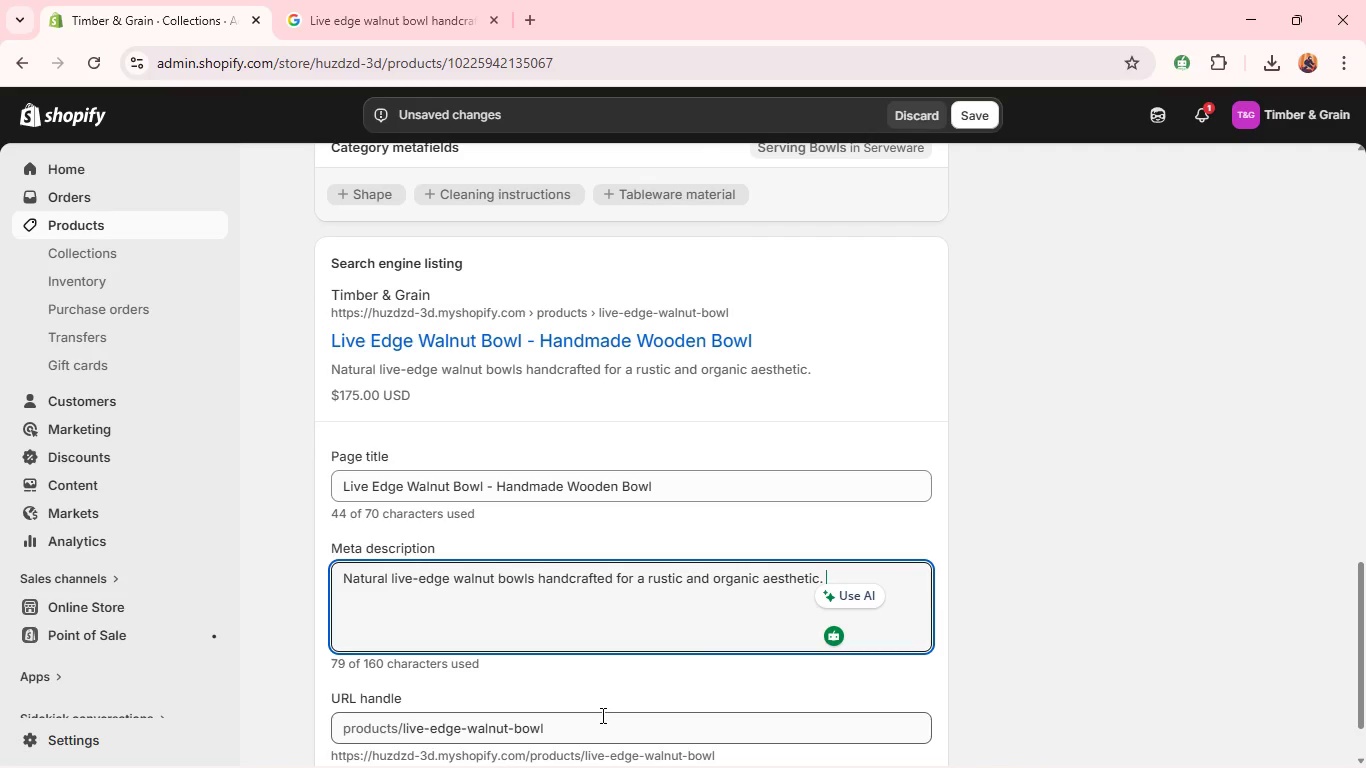 
wait(10.84)
 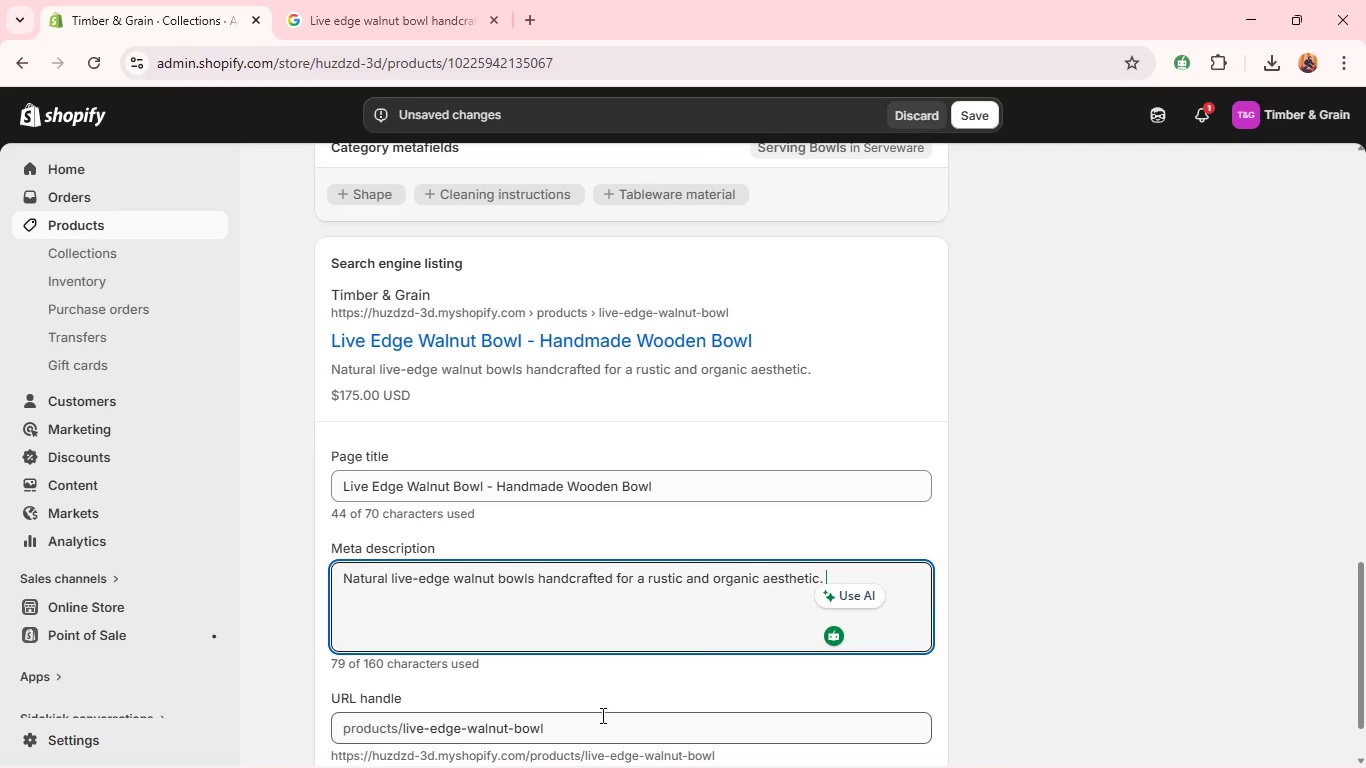 
left_click([973, 108])
 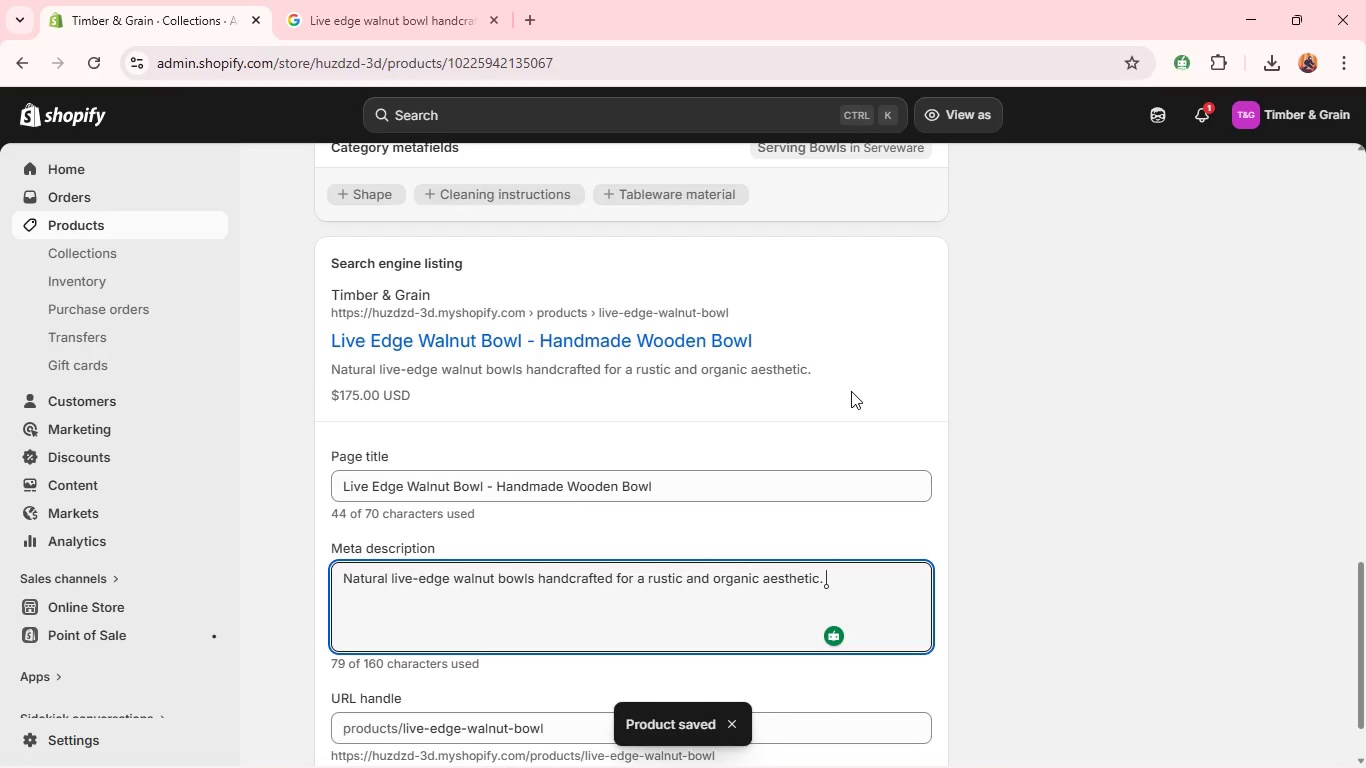 
wait(10.23)
 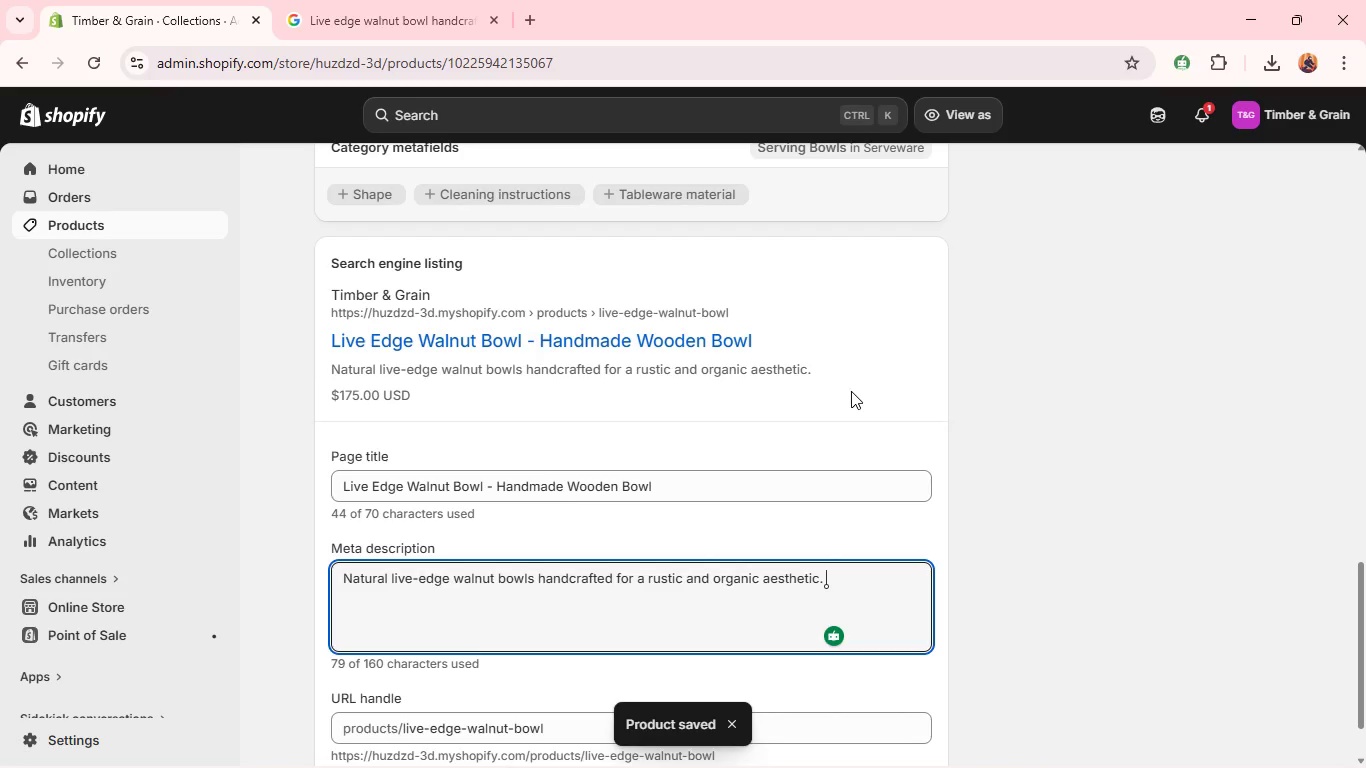 
left_click([330, 178])
 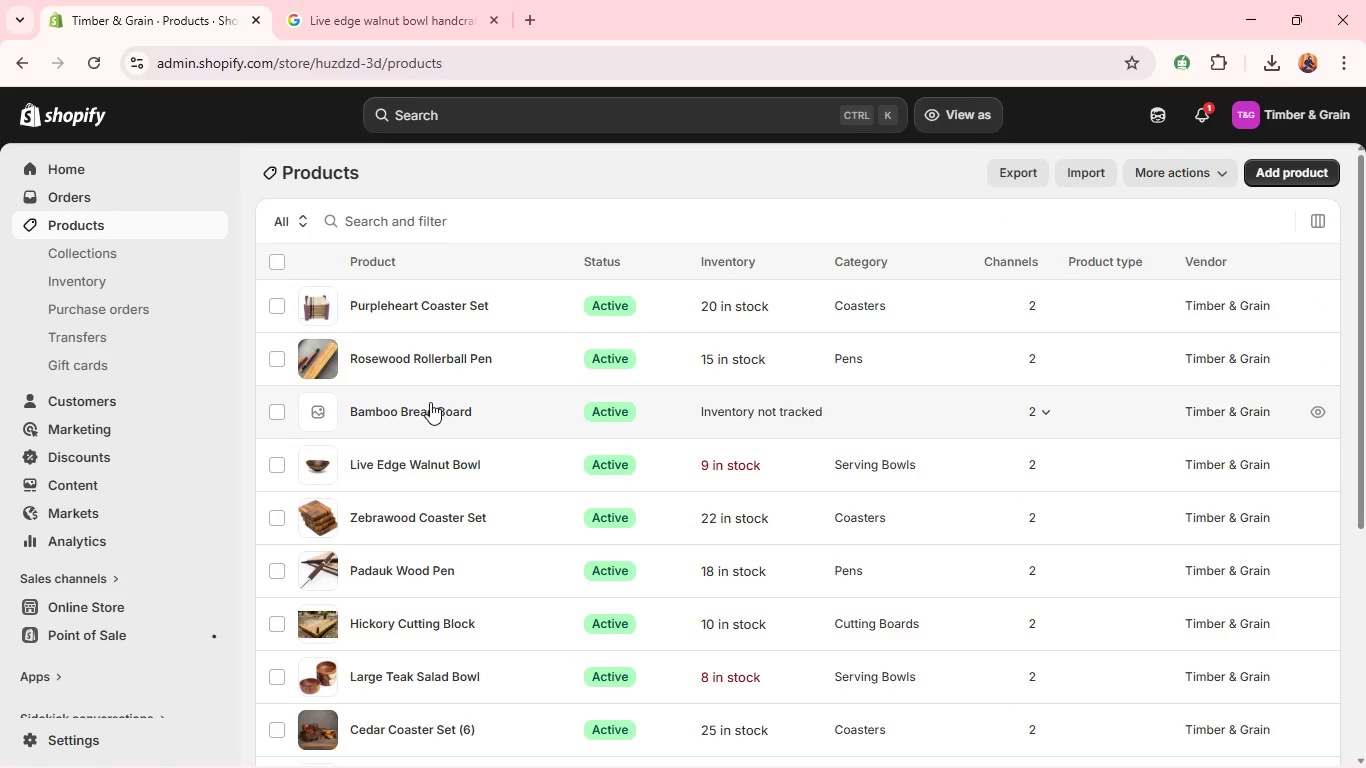 
wait(7.98)
 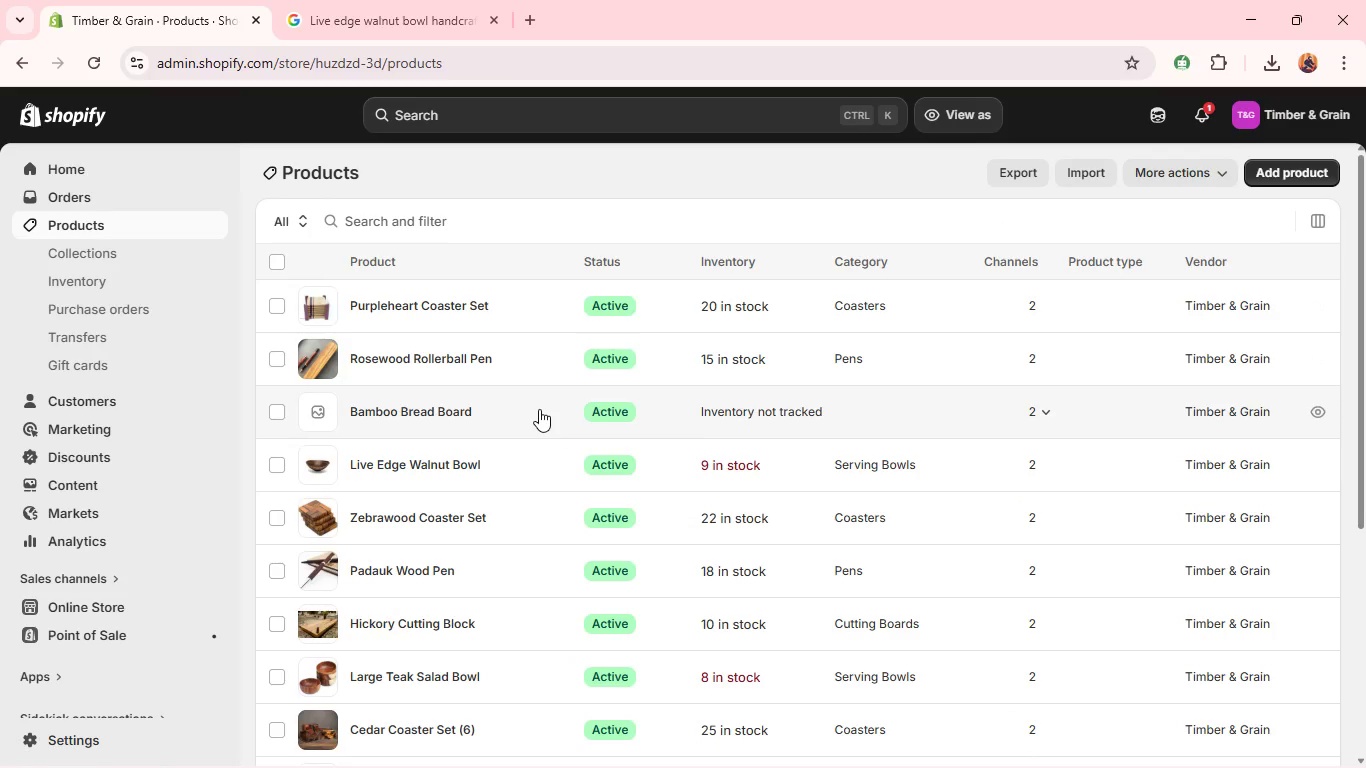 
left_click([429, 401])
 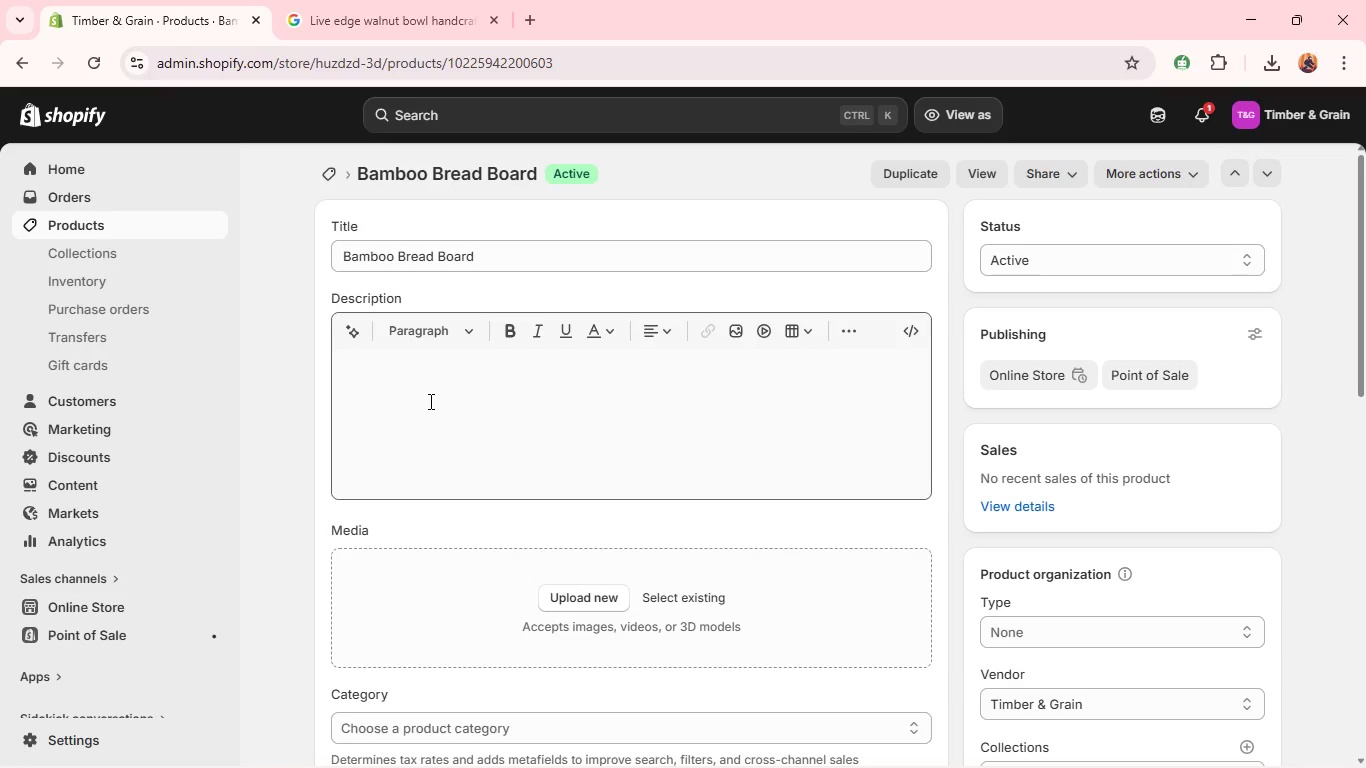 
wait(10.41)
 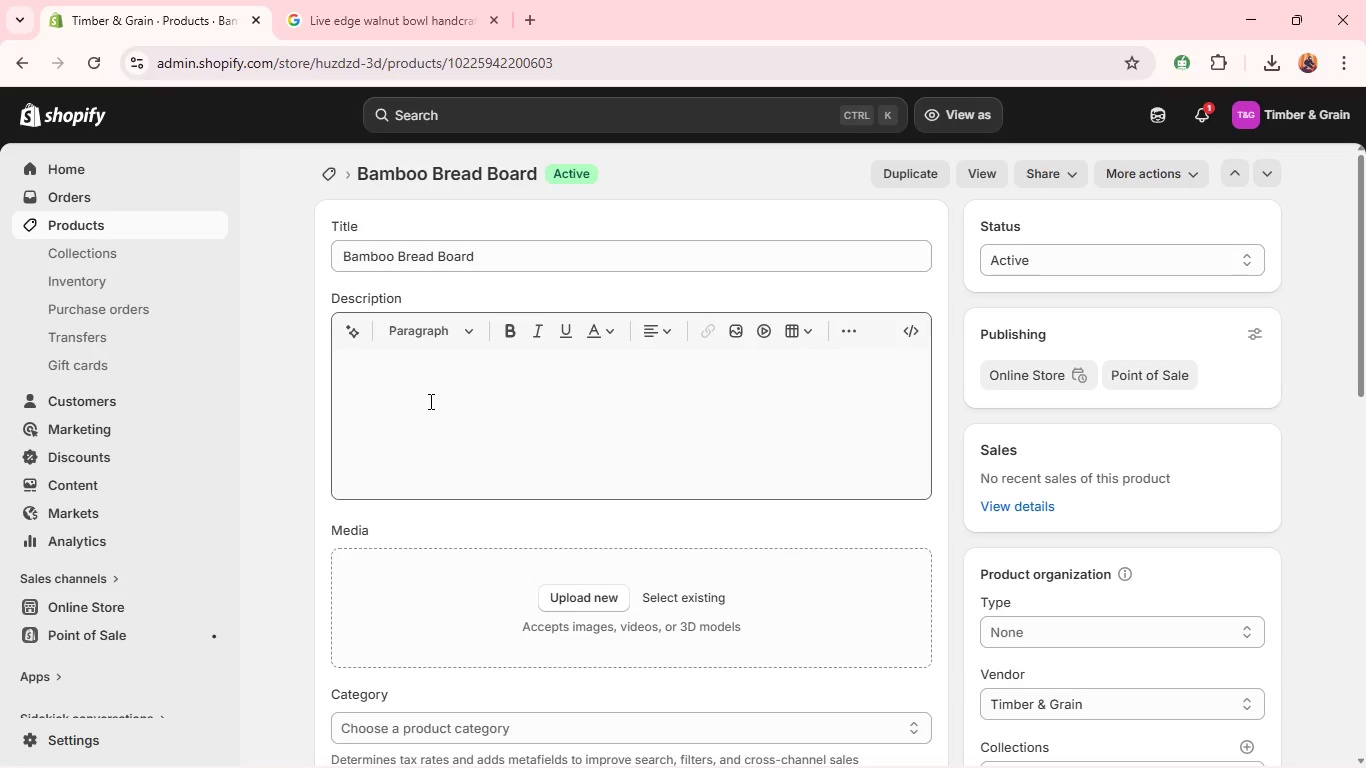 
left_click([410, 391])
 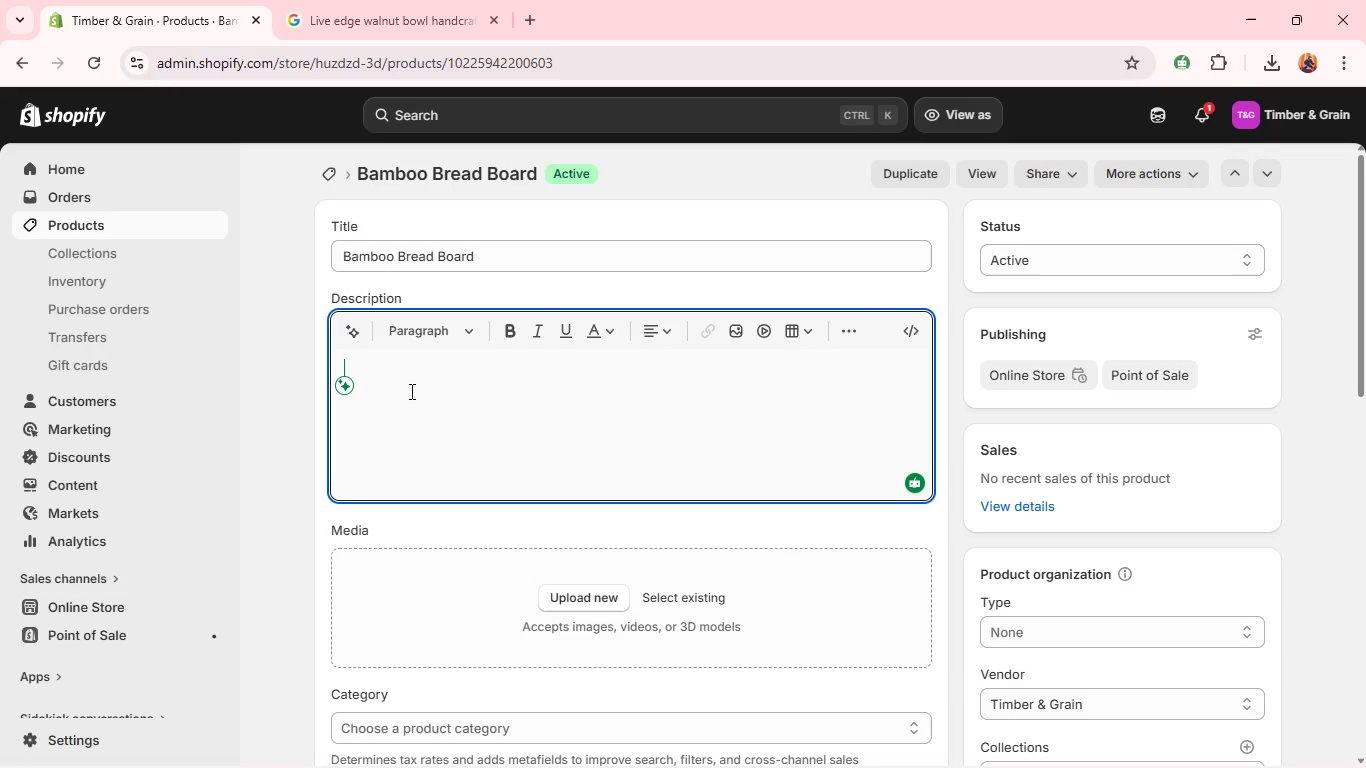 
hold_key(key=ShiftLeft, duration=0.62)
 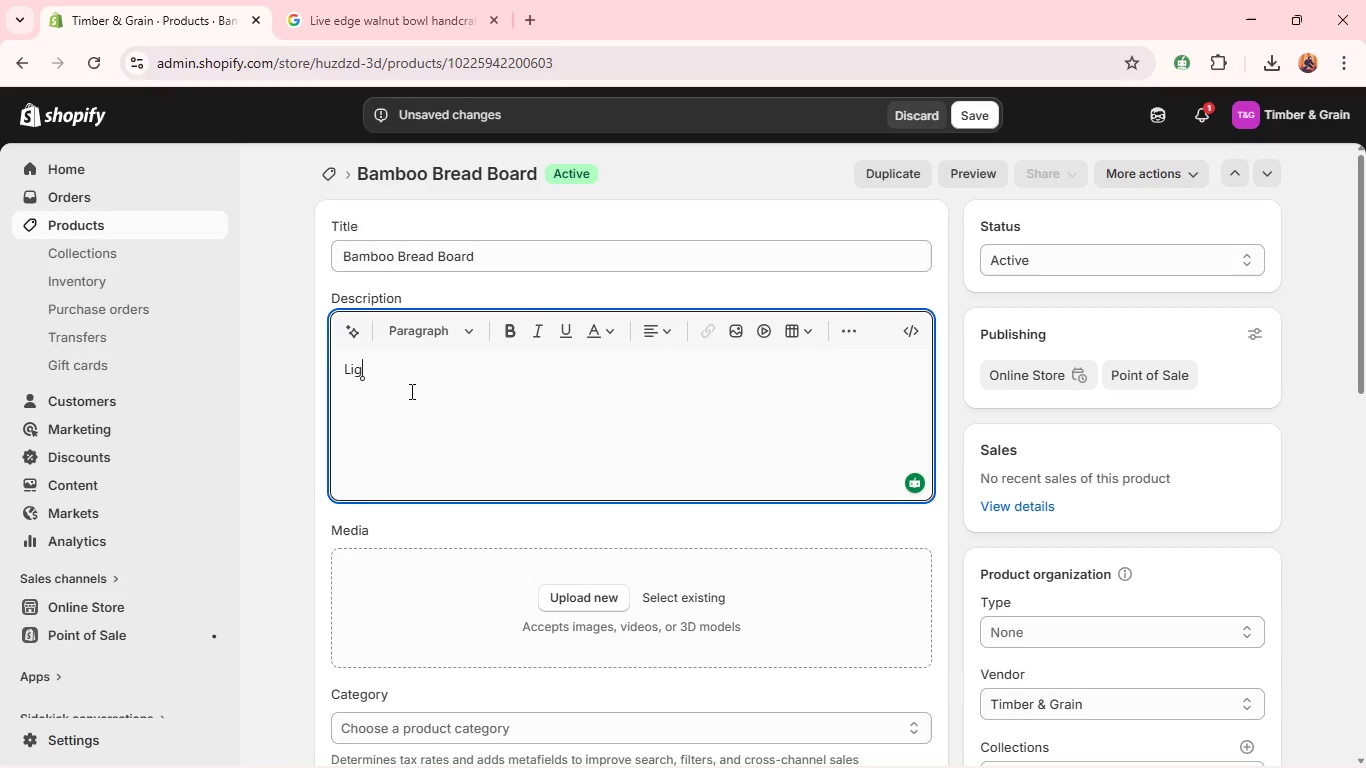 
type(lightweight yet durable bamn)
key(Backspace)
type(boo board ideal for slicing bread and everyday kitchen use.)
 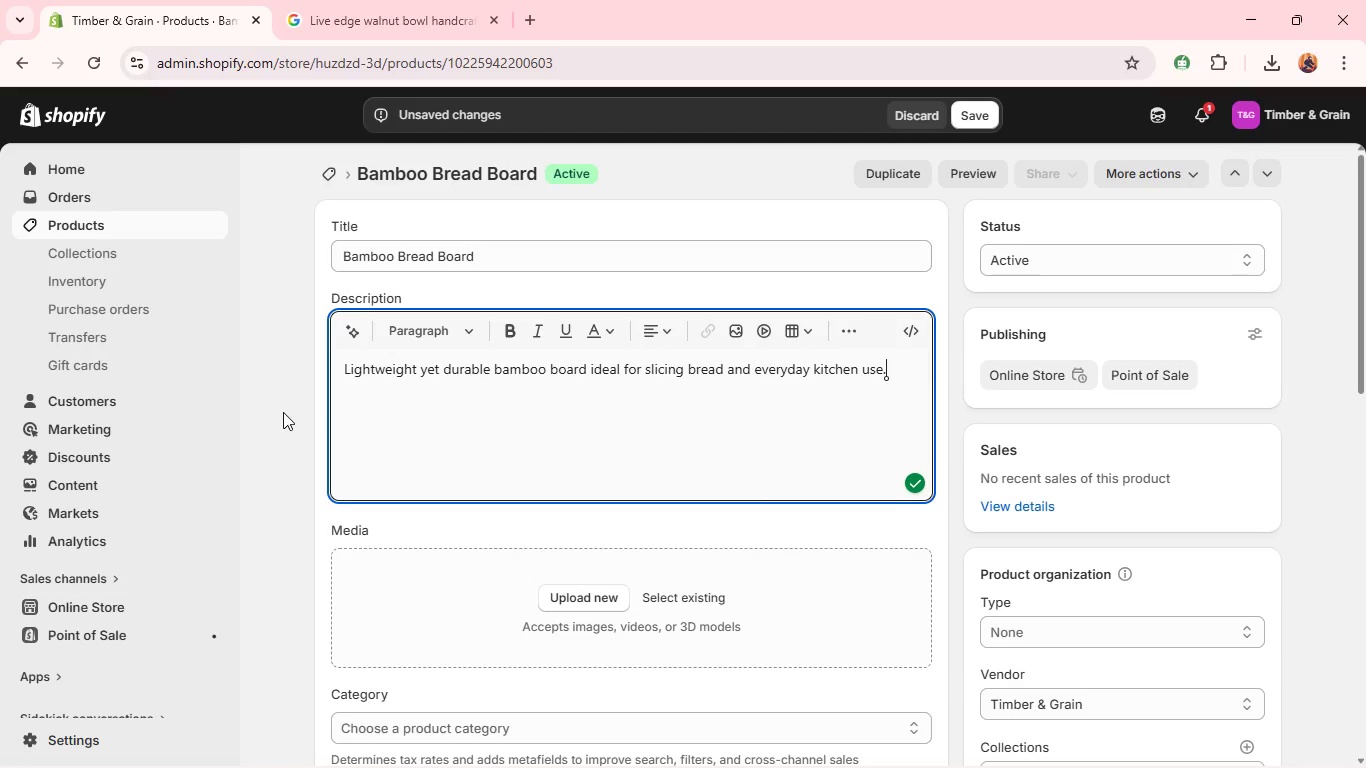 
wait(6.09)
 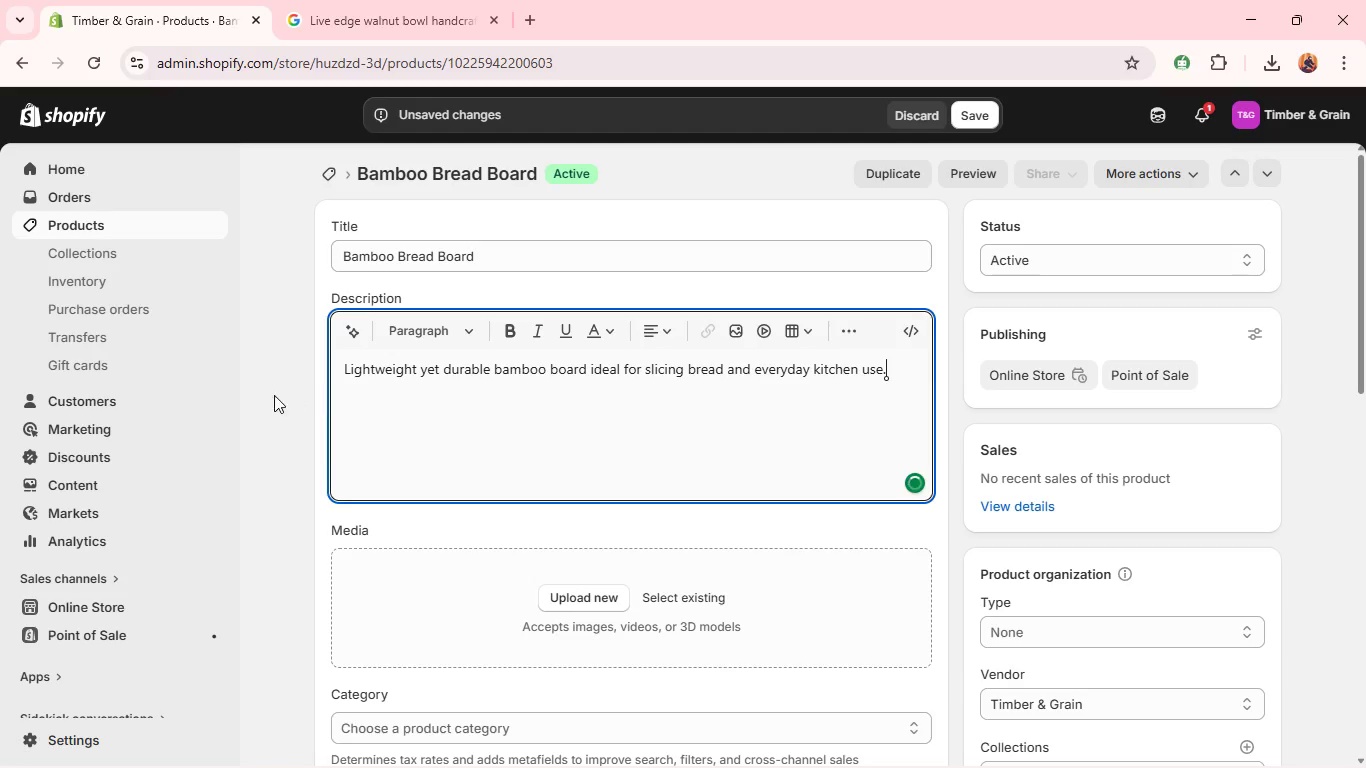 
hold_key(key=AltLeft, duration=0.44)
 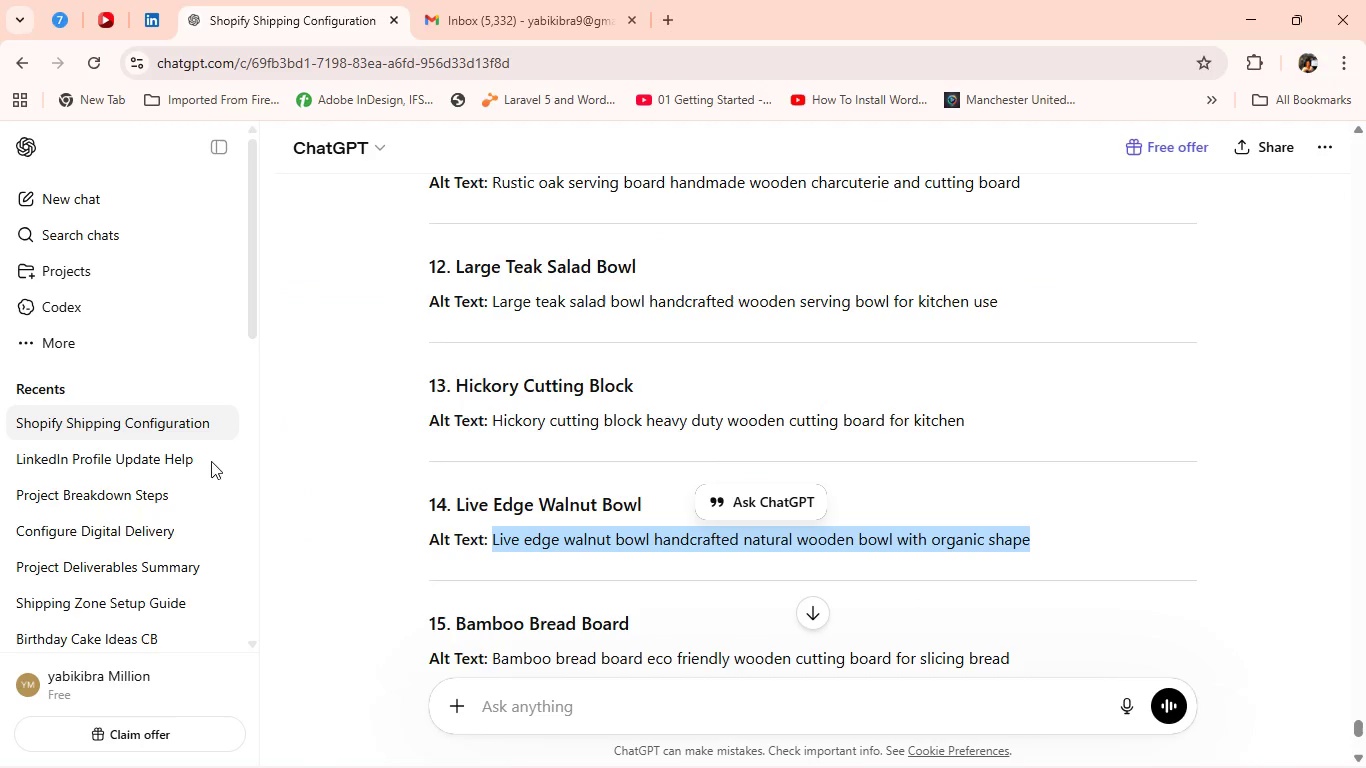 
key(Tab)
 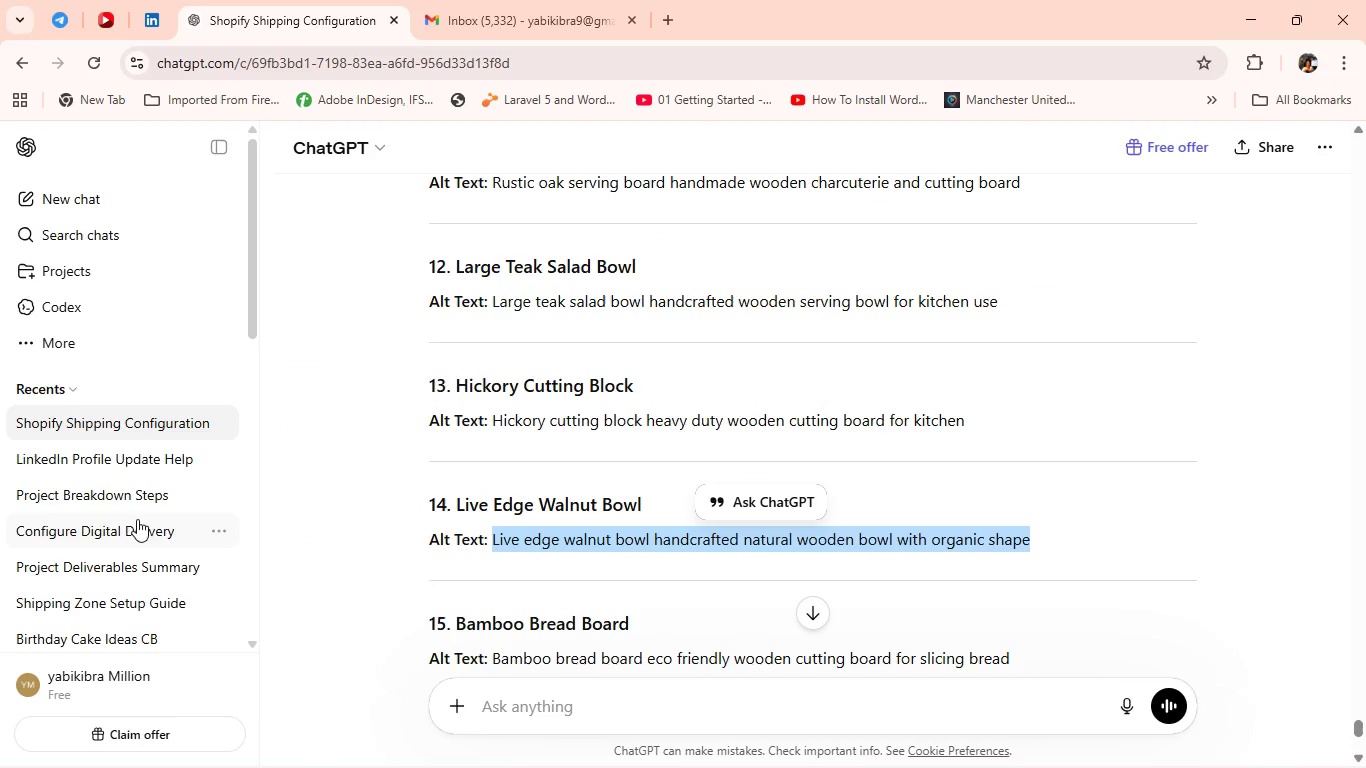 
mouse_move([534, 498])
 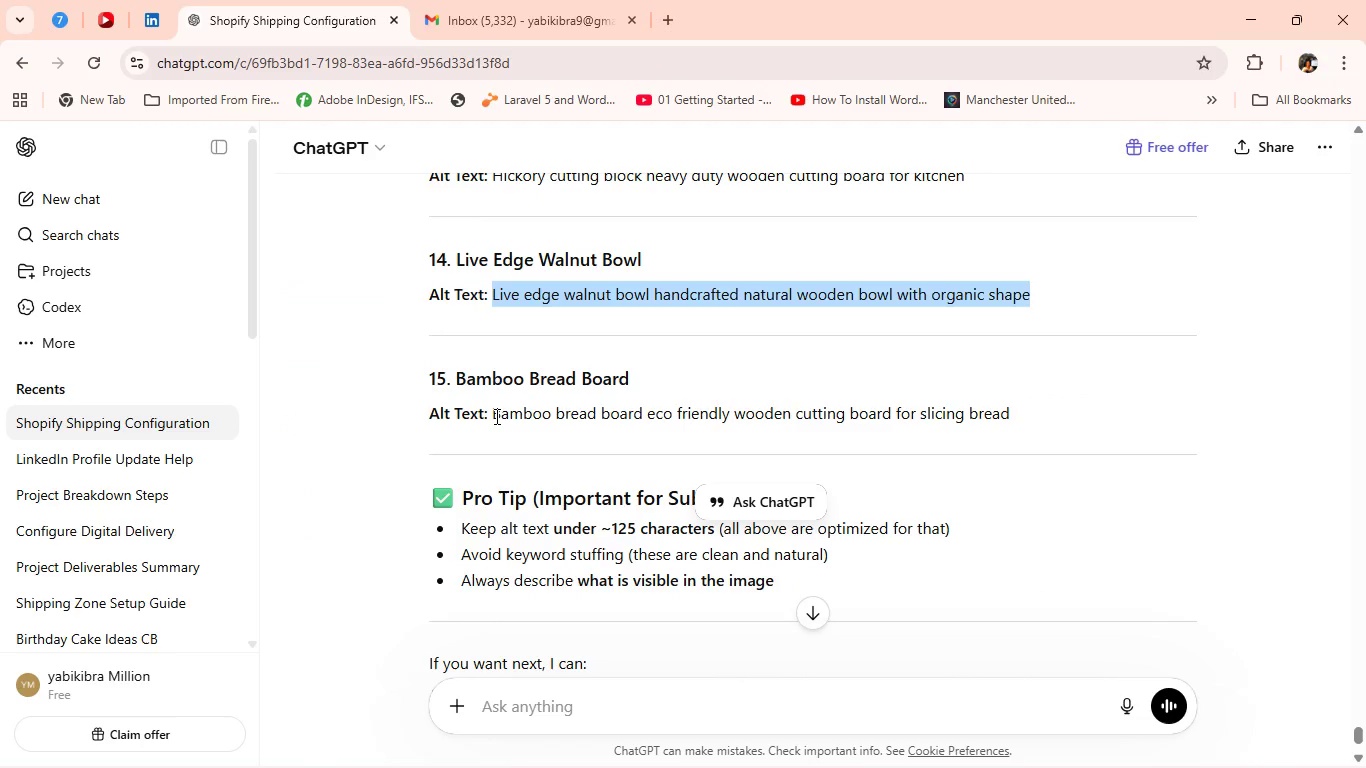 
left_click_drag(start_coordinate=[495, 416], to_coordinate=[1006, 437])
 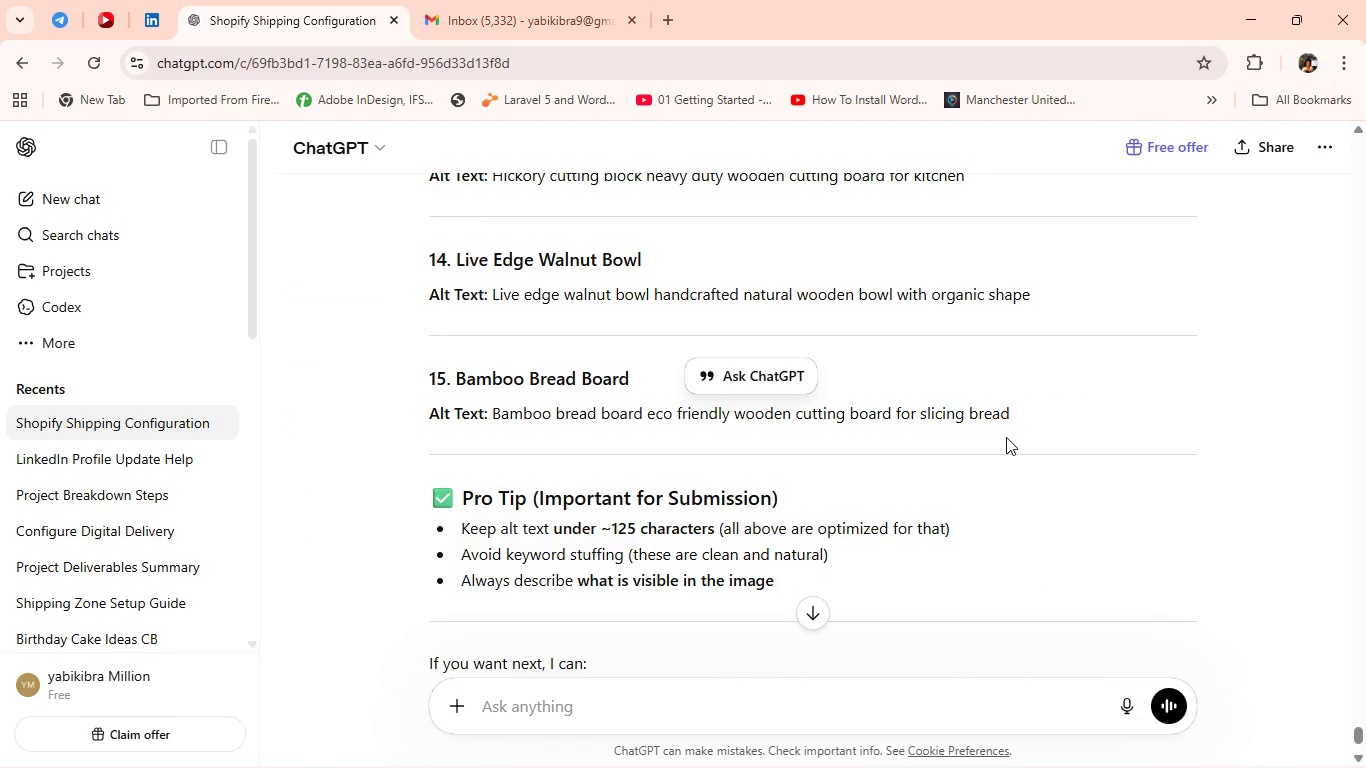 
left_click([1006, 437])
 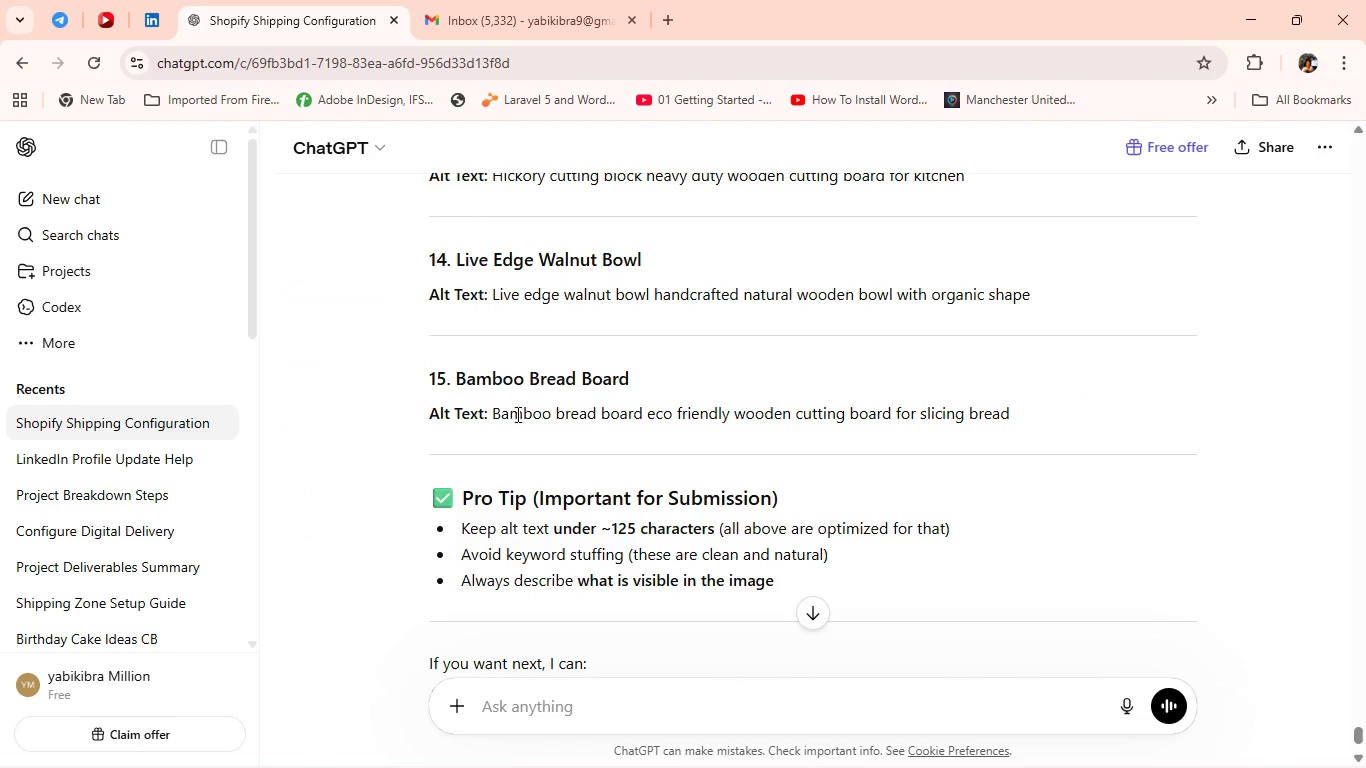 
left_click_drag(start_coordinate=[492, 415], to_coordinate=[1081, 407])
 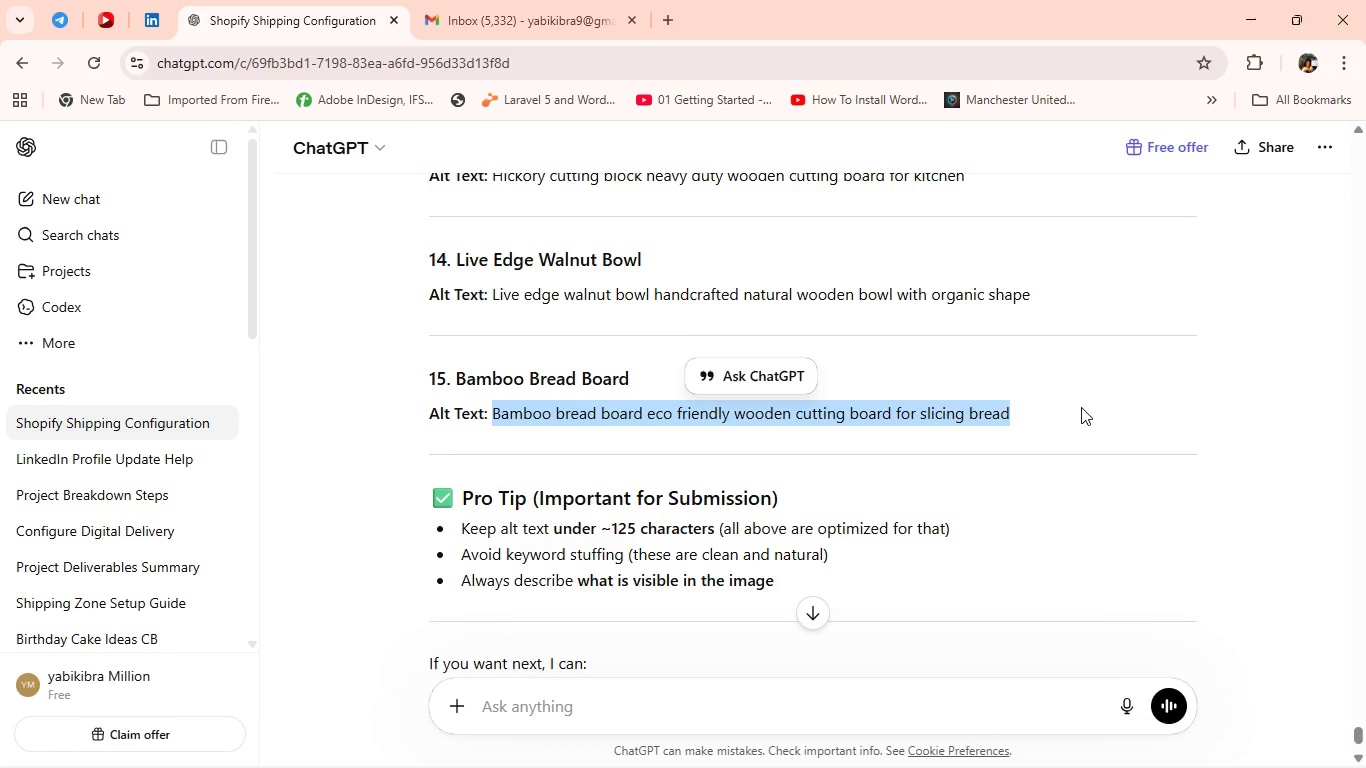 
key(Control+C)
 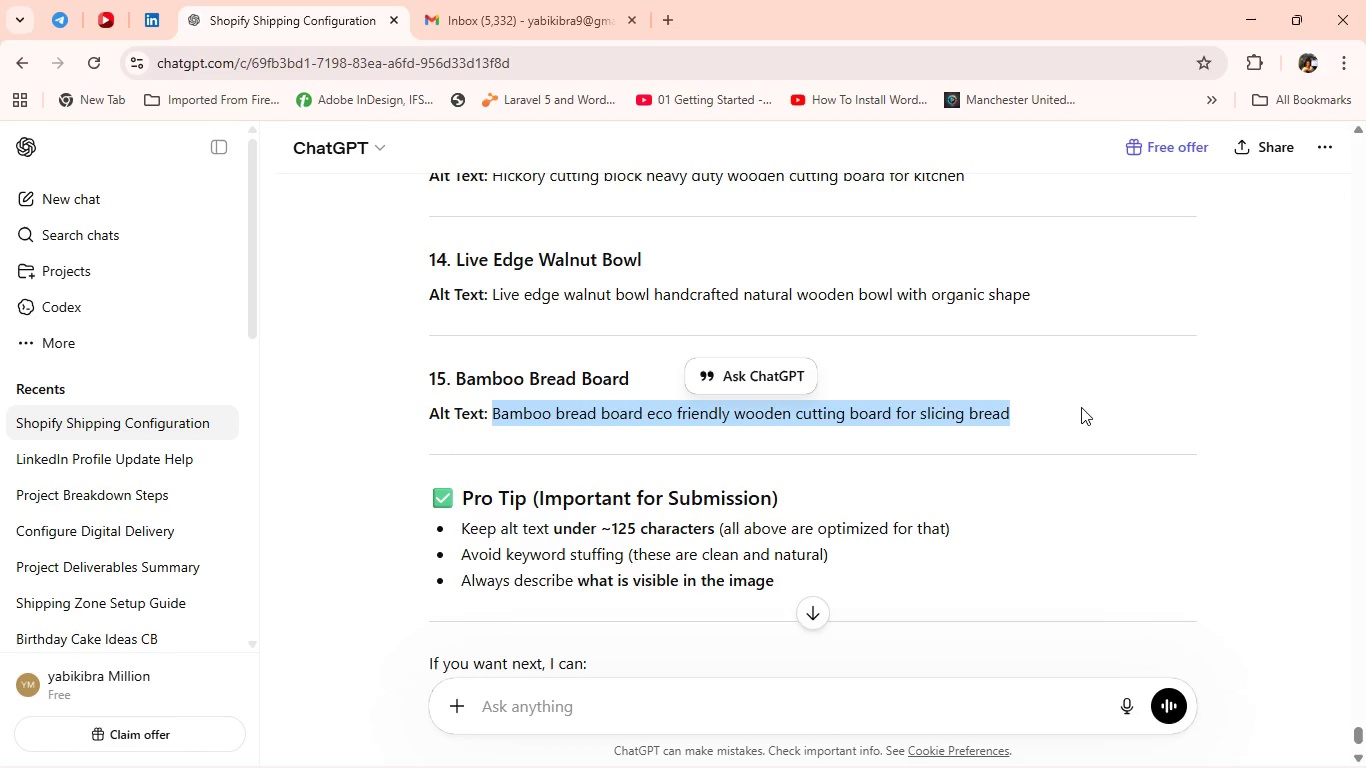 
key(Control+C)
 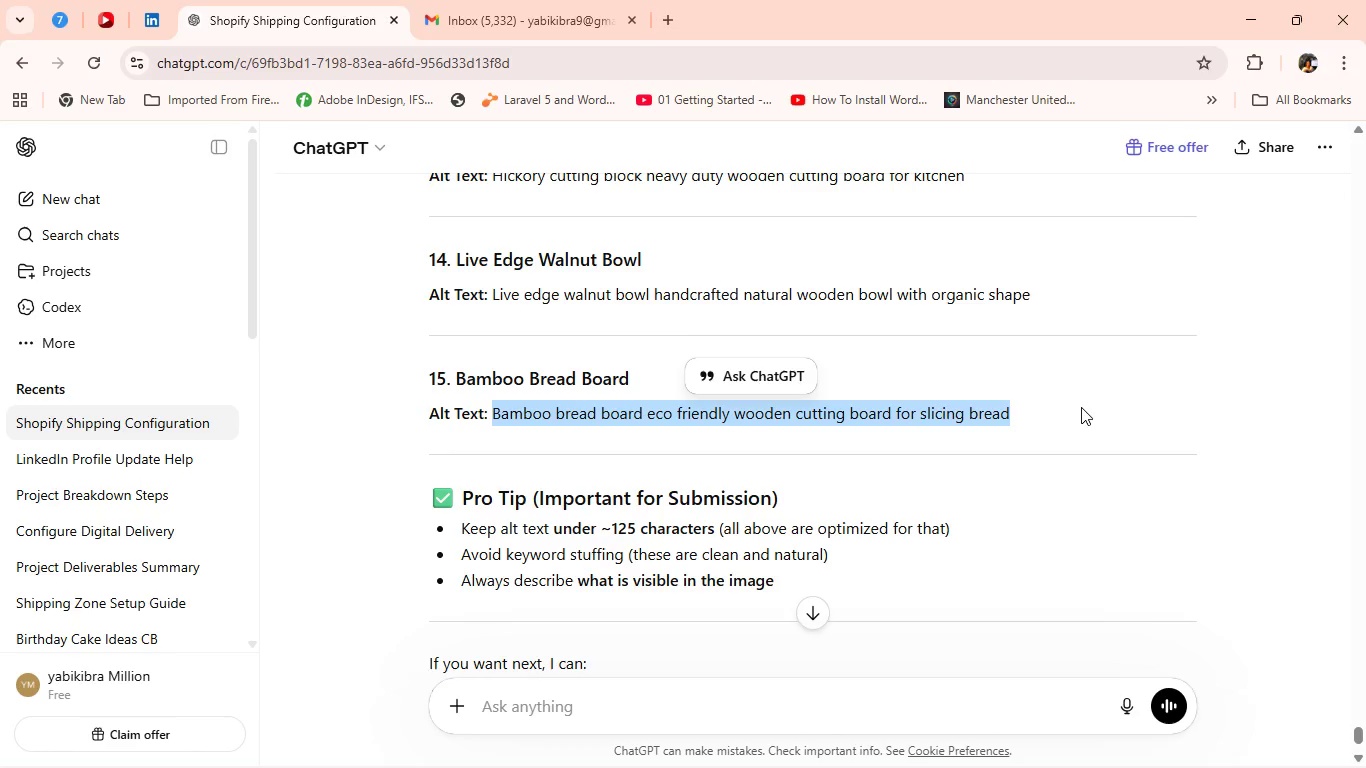 
key(Alt+Tab)
 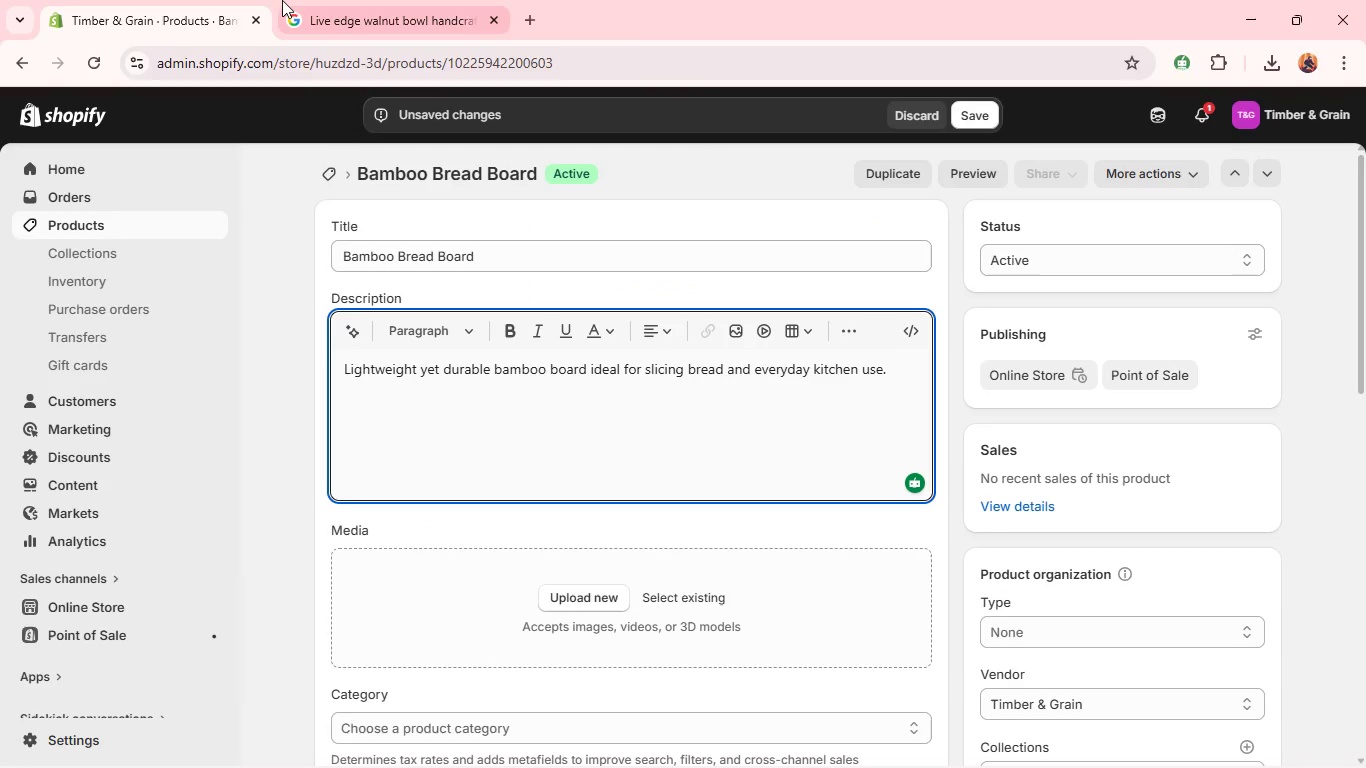 
left_click([276, 0])
 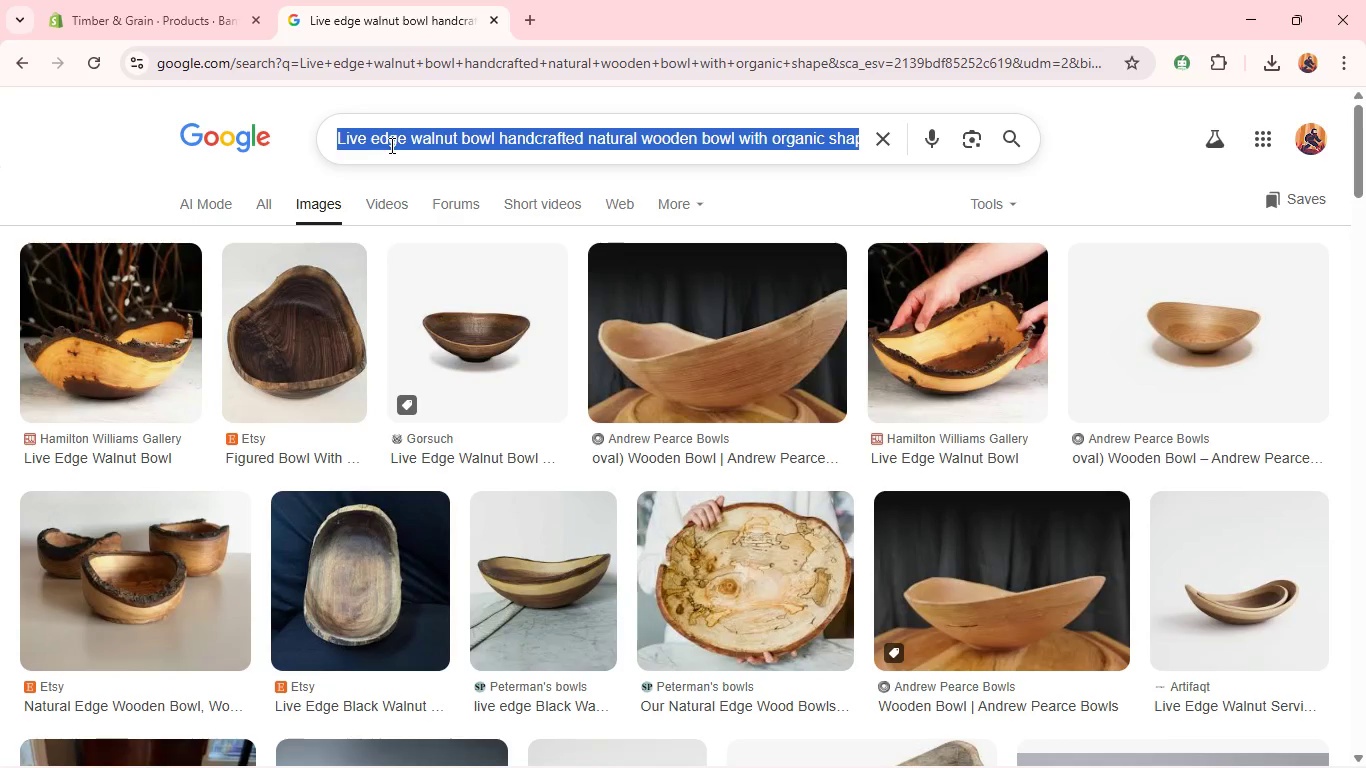 
hold_key(key=ControlLeft, duration=0.45)
 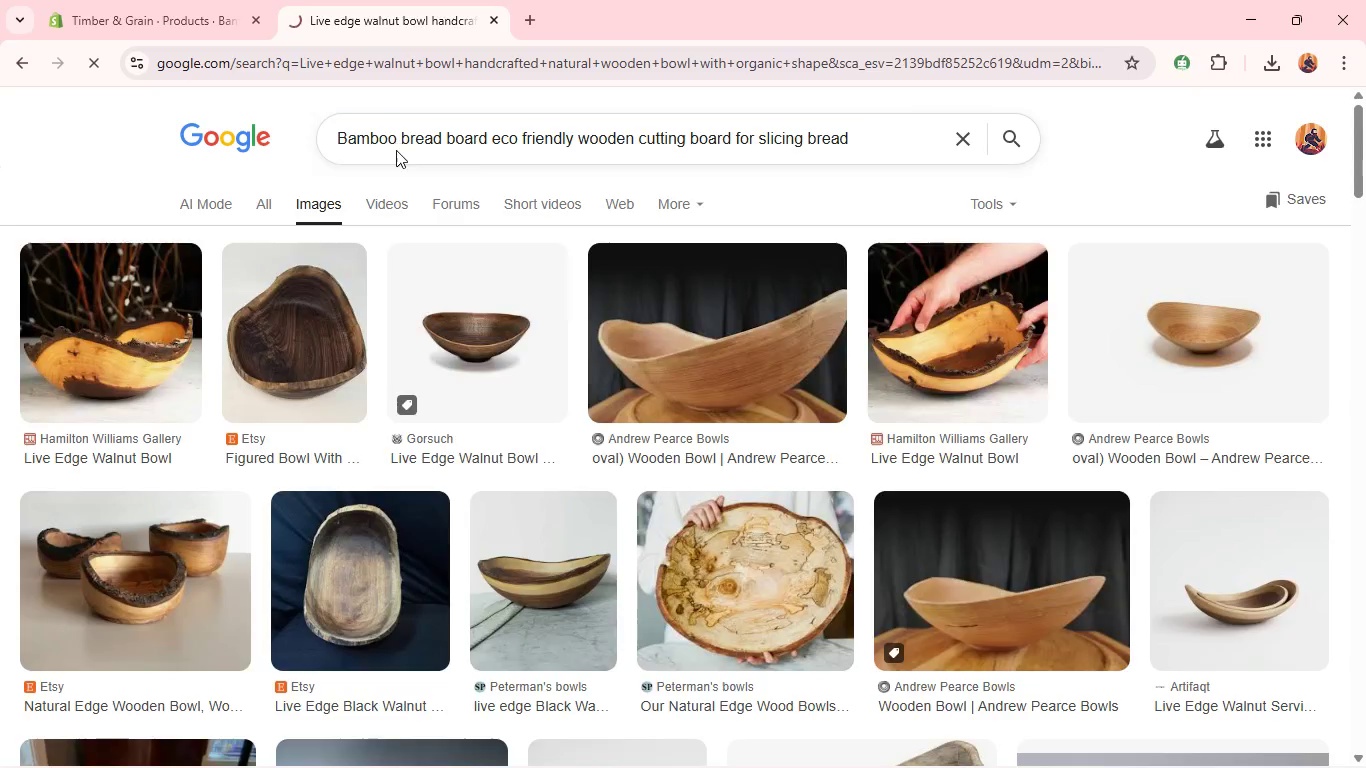 
key(V)
 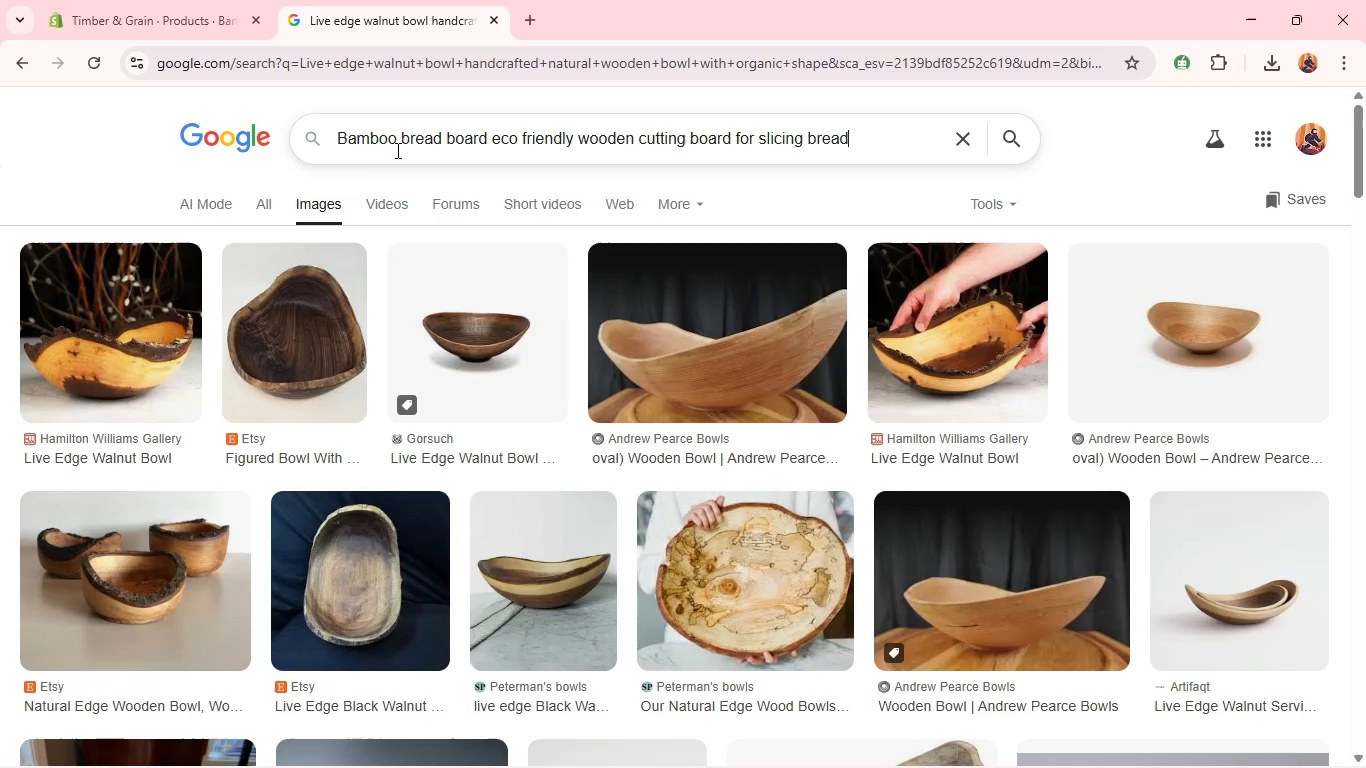 
key(Enter)
 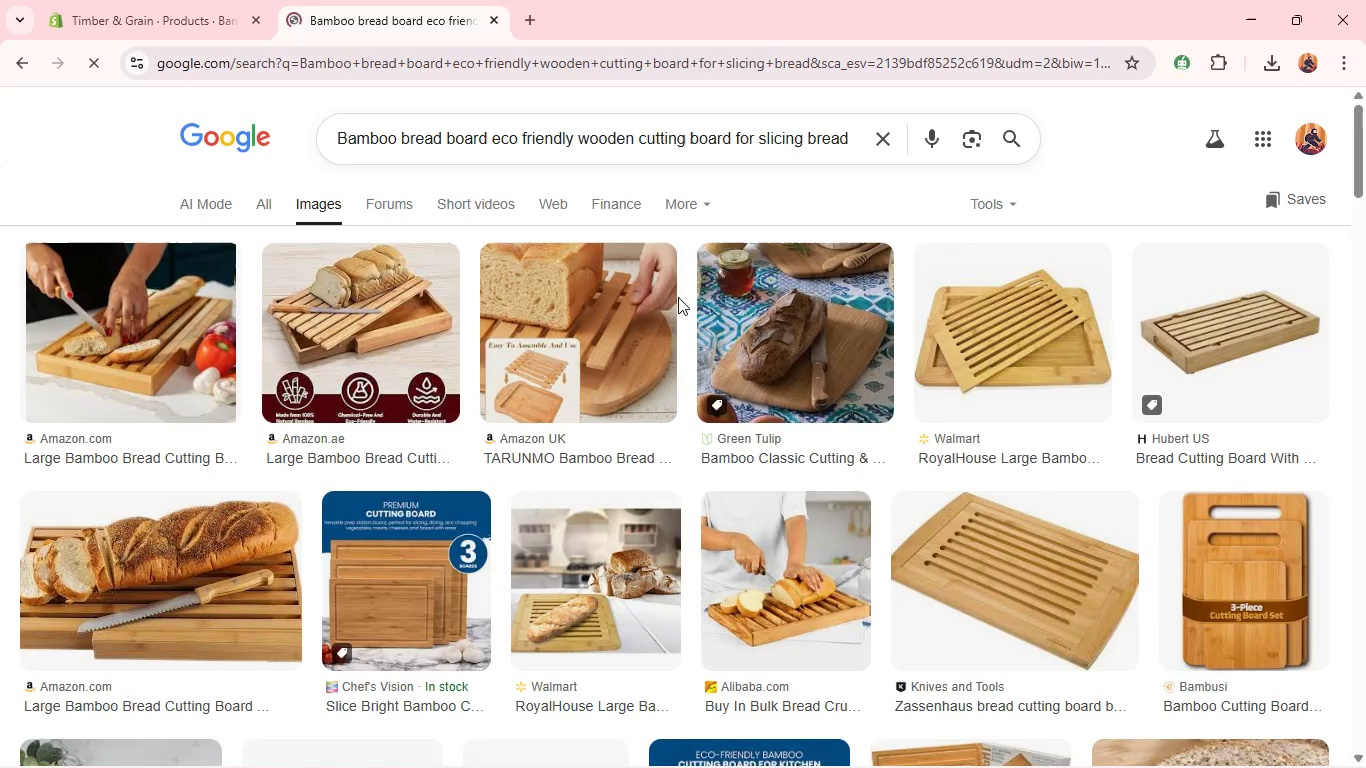 
wait(8.28)
 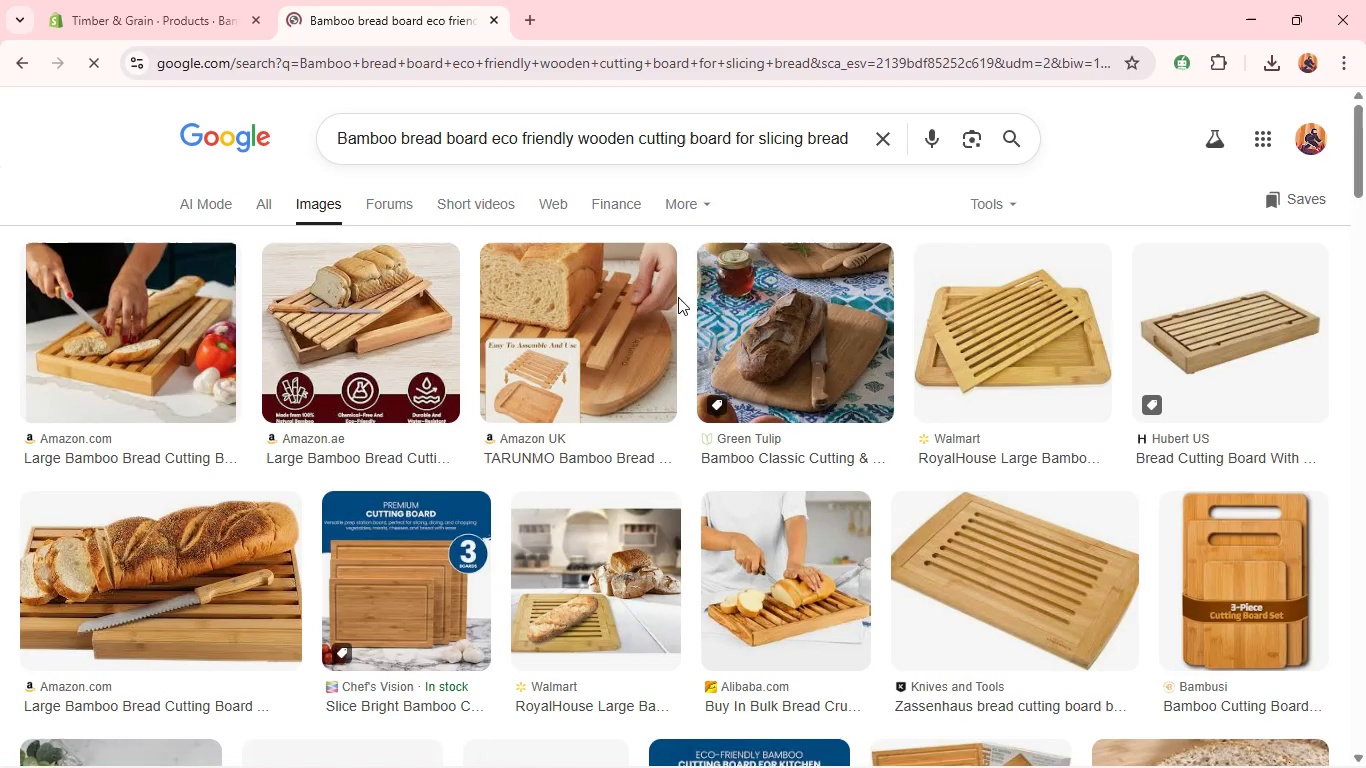 
right_click([576, 283])
 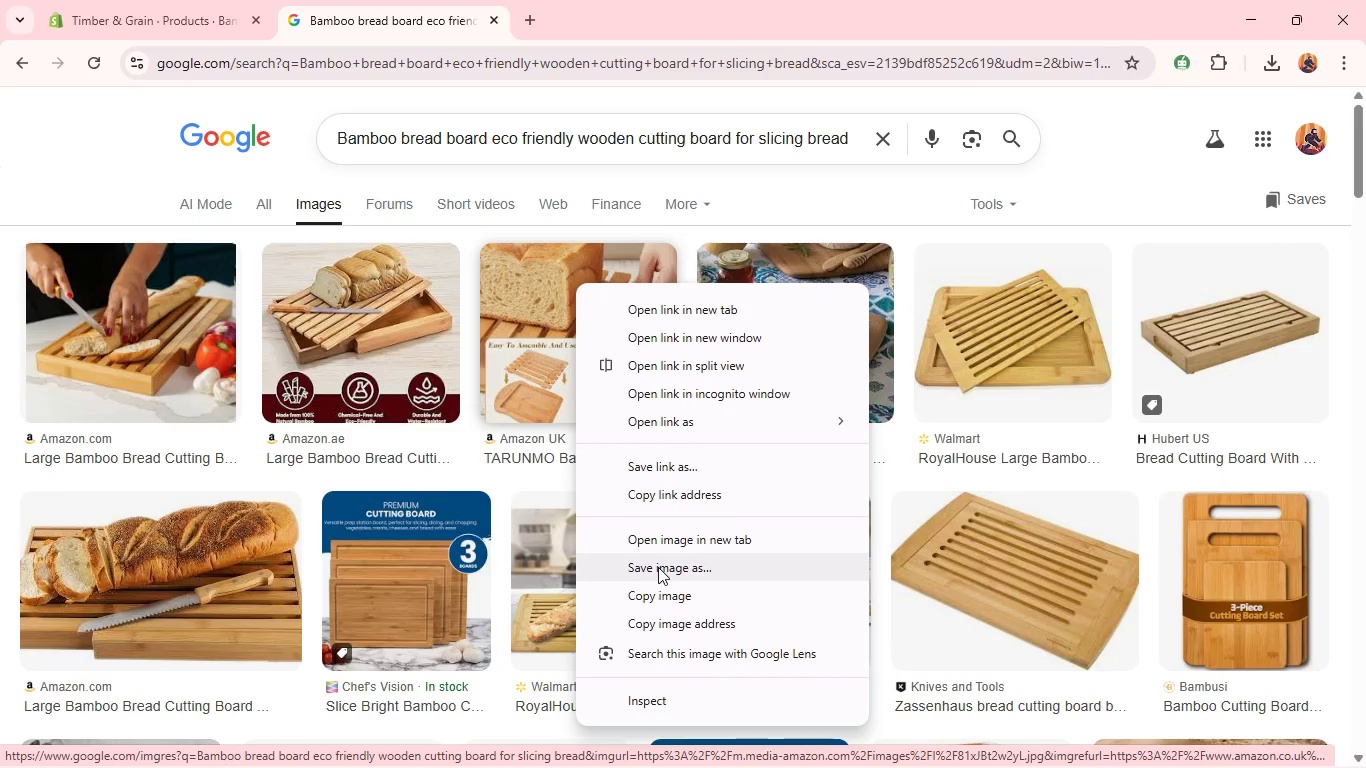 
left_click([657, 570])
 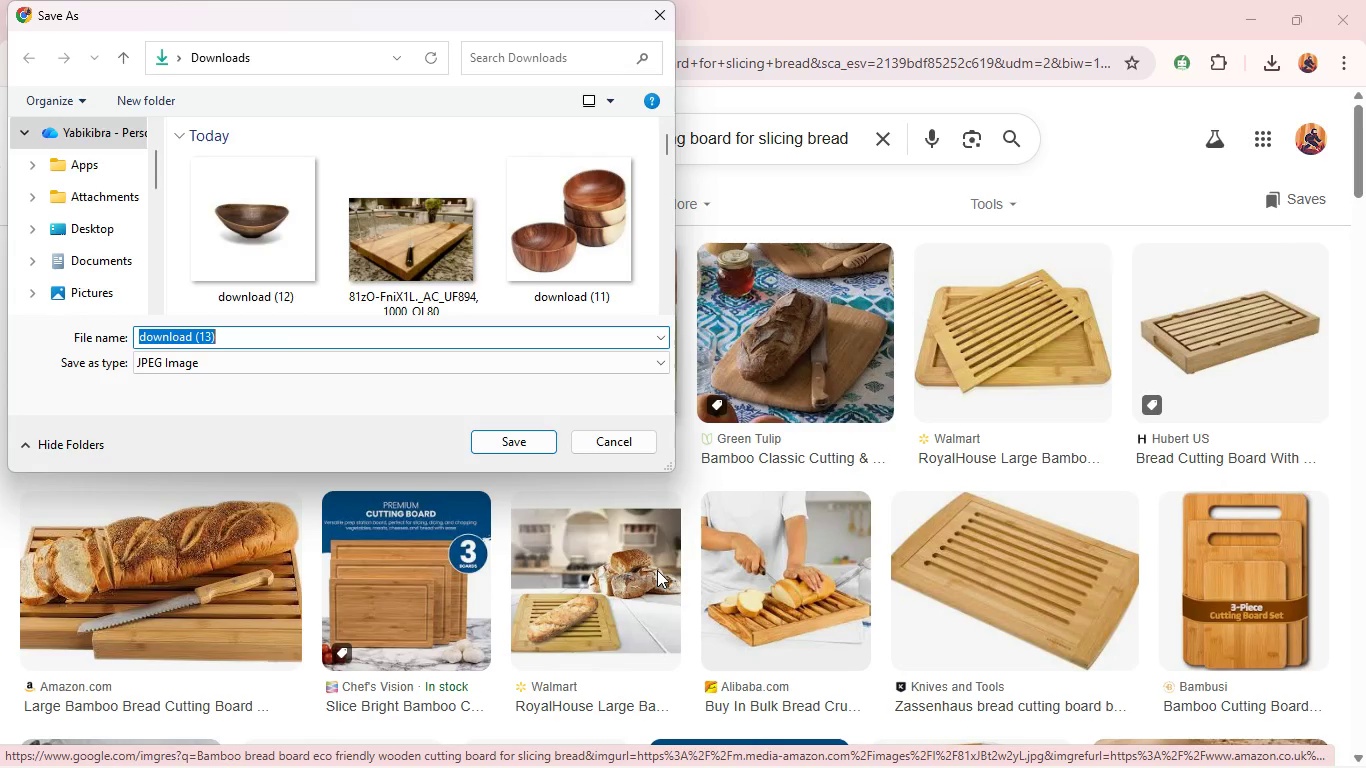 
key(Enter)
 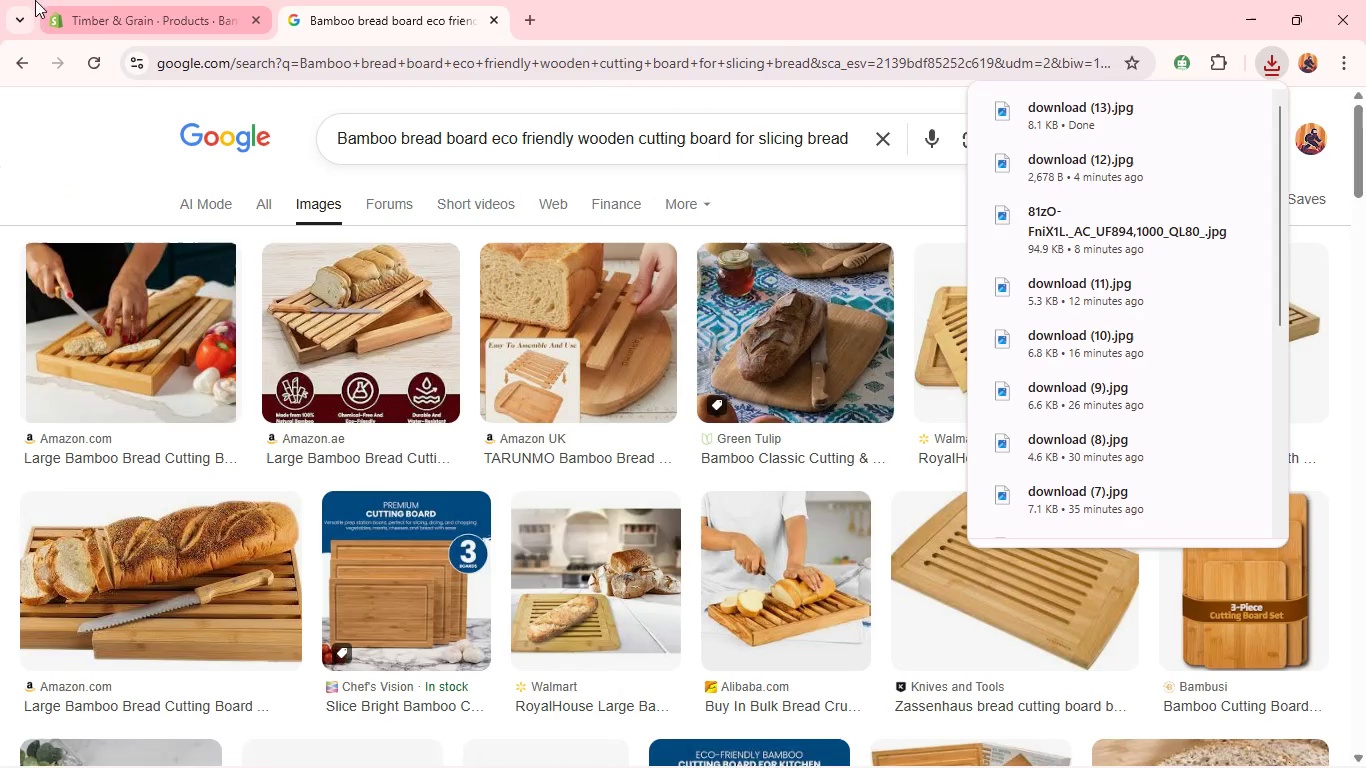 
left_click([129, 3])
 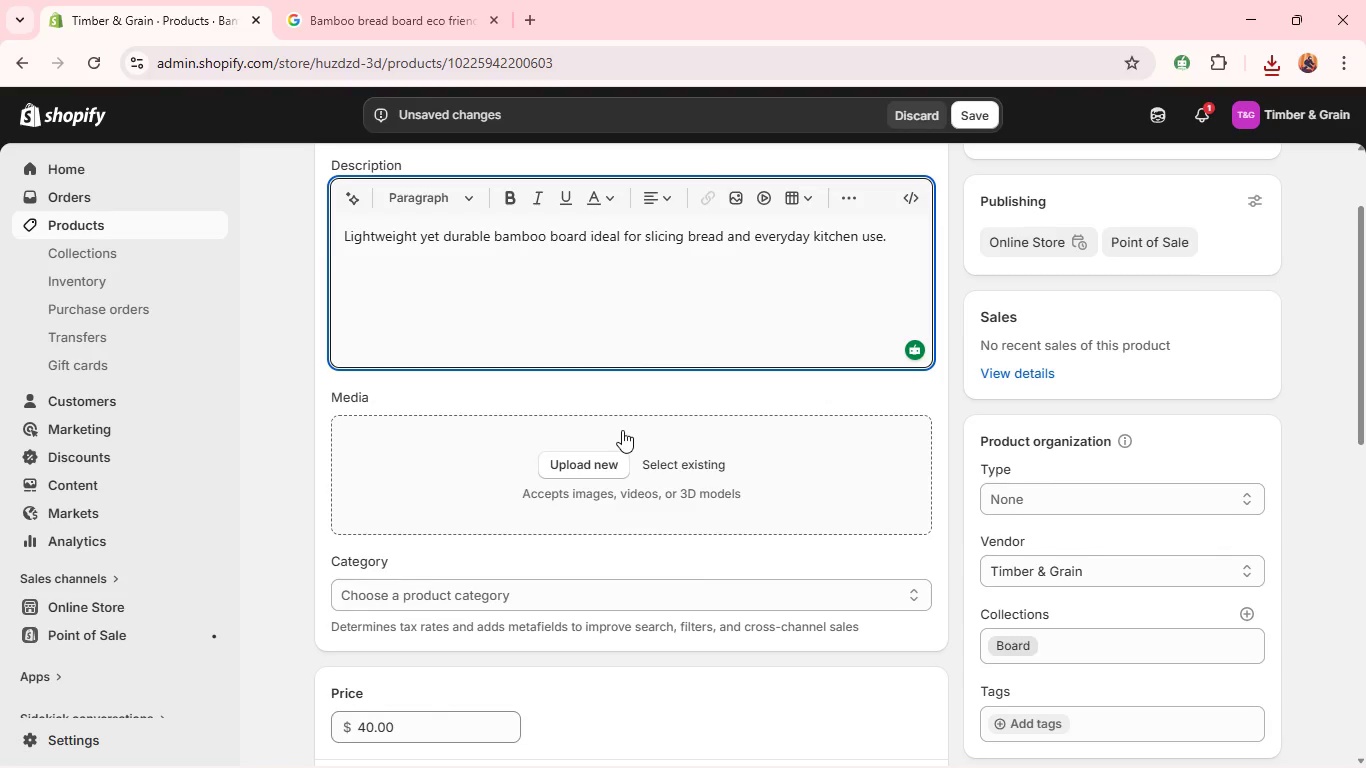 
left_click([599, 455])
 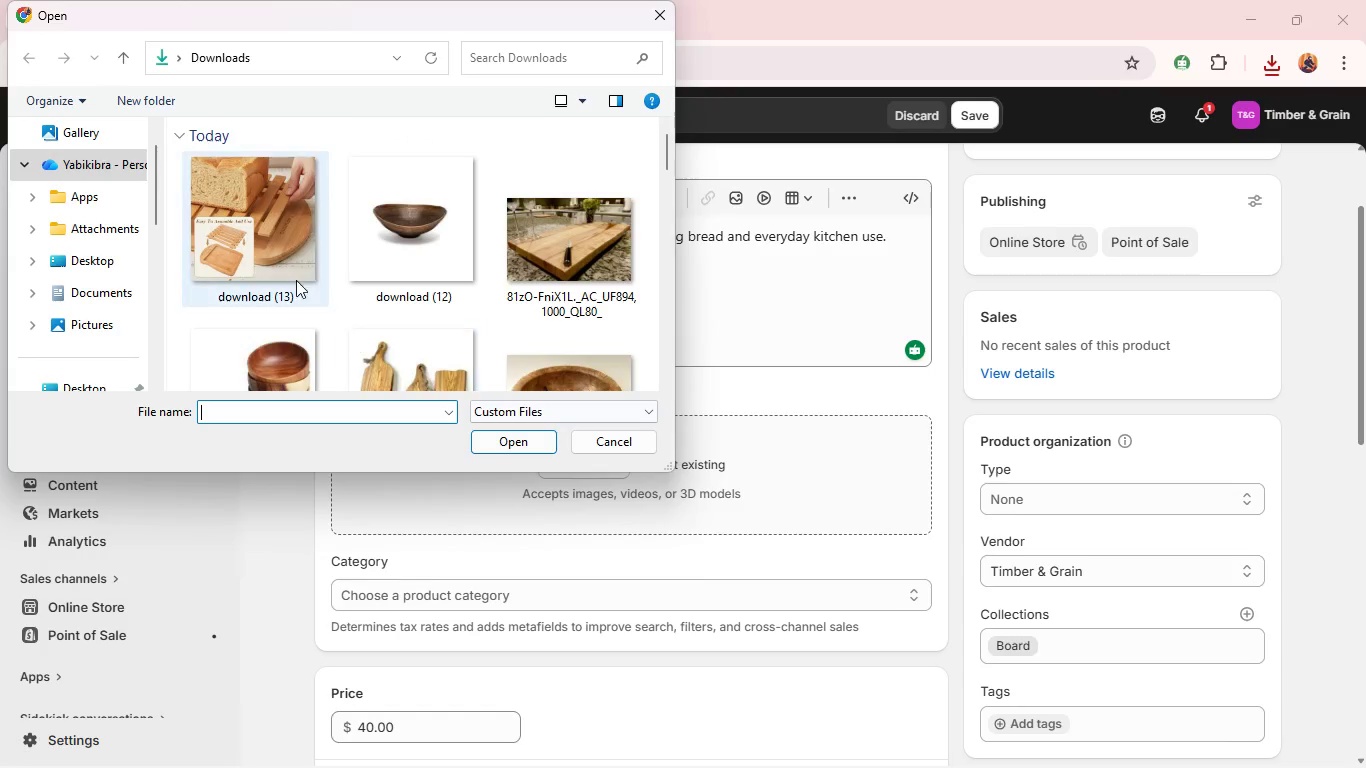 
left_click([278, 249])
 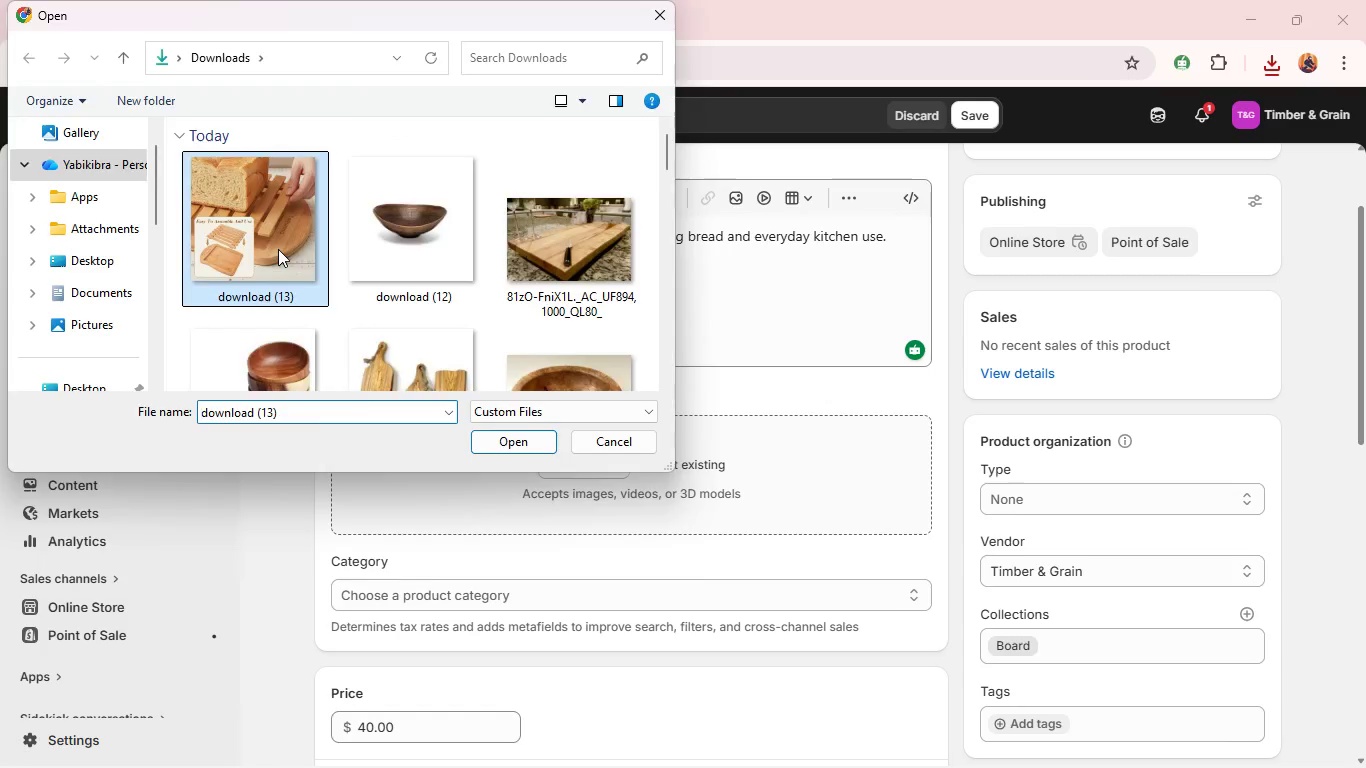 
key(Enter)
 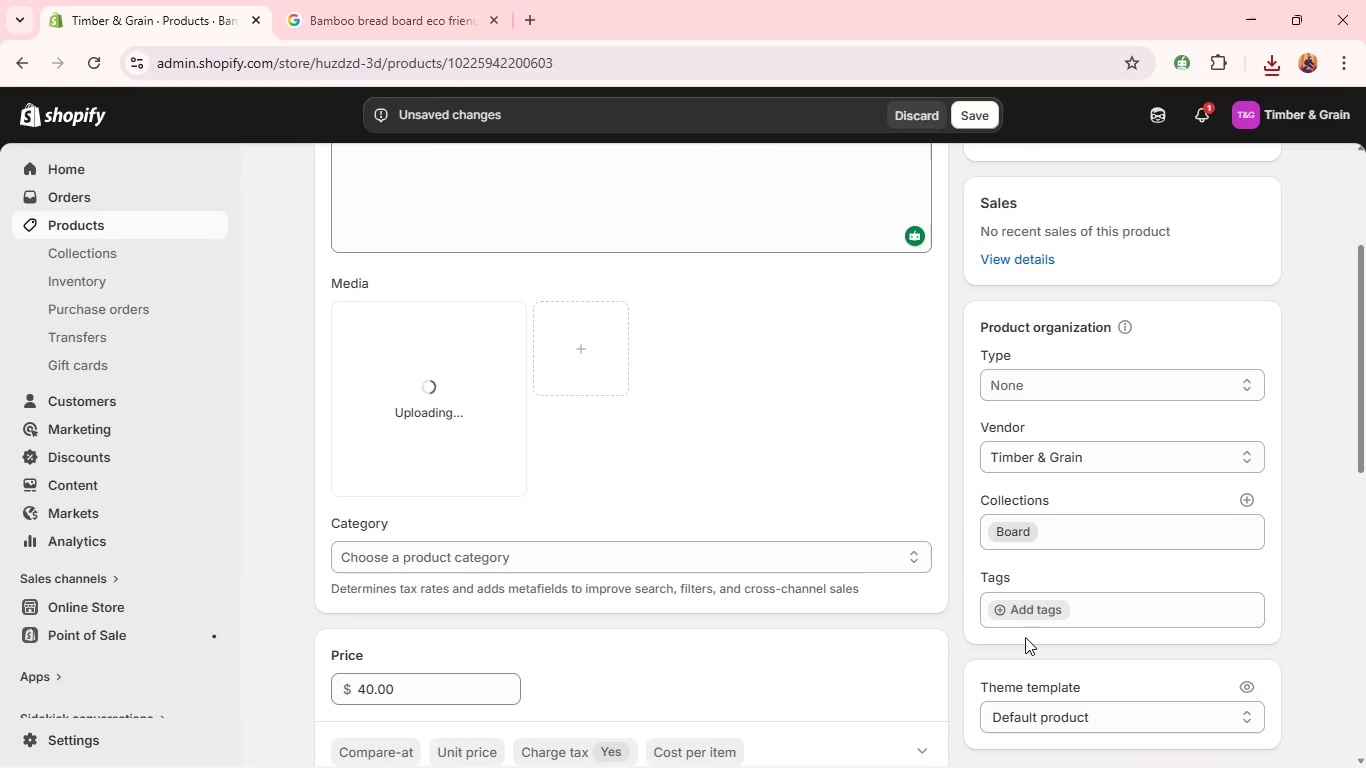 
wait(5.72)
 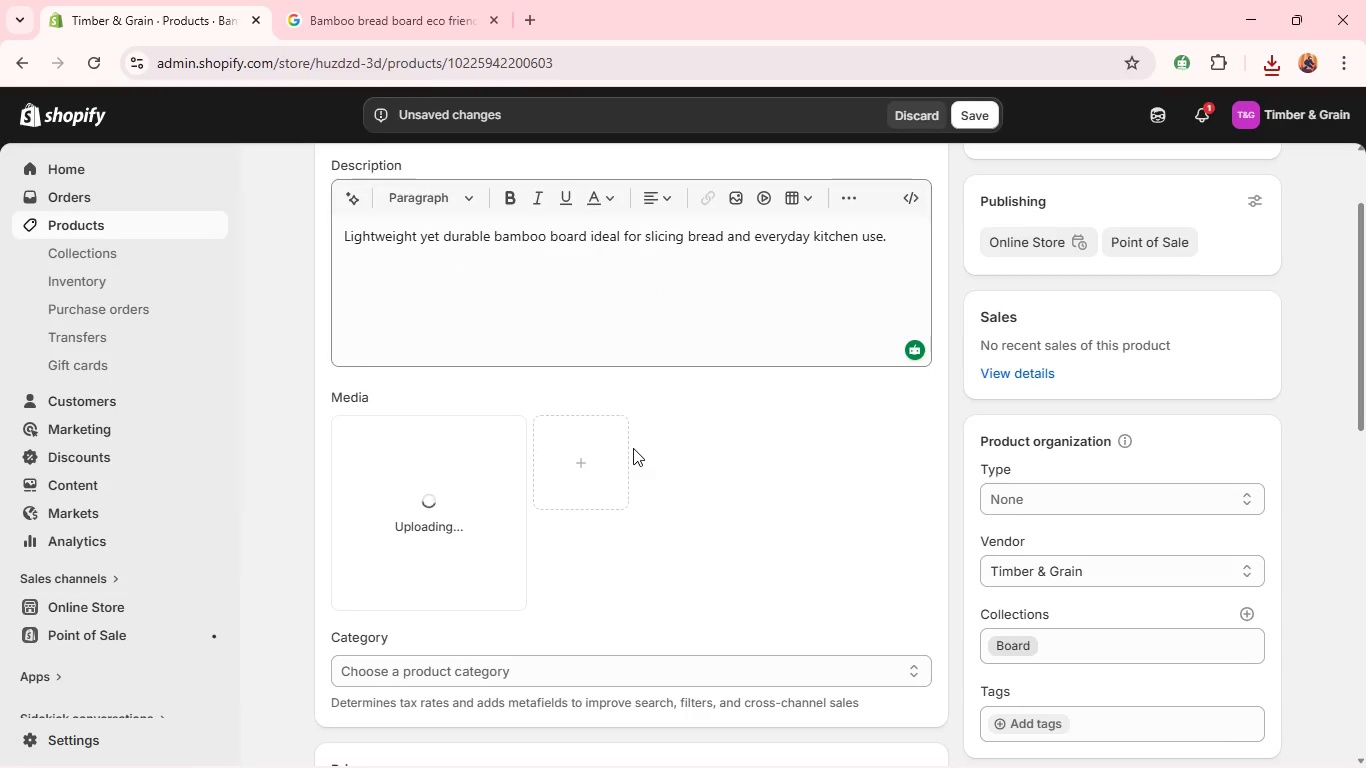 
left_click([1026, 603])
 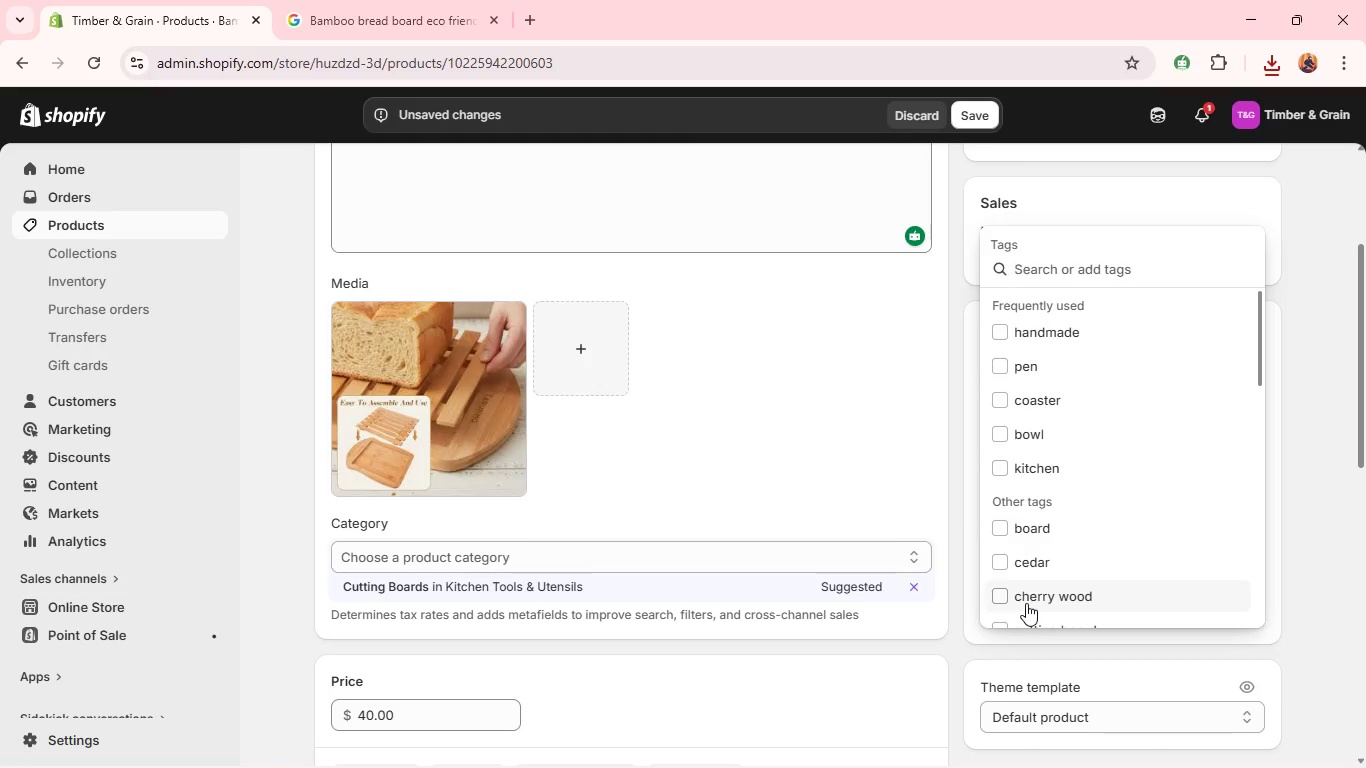 
wait(5.2)
 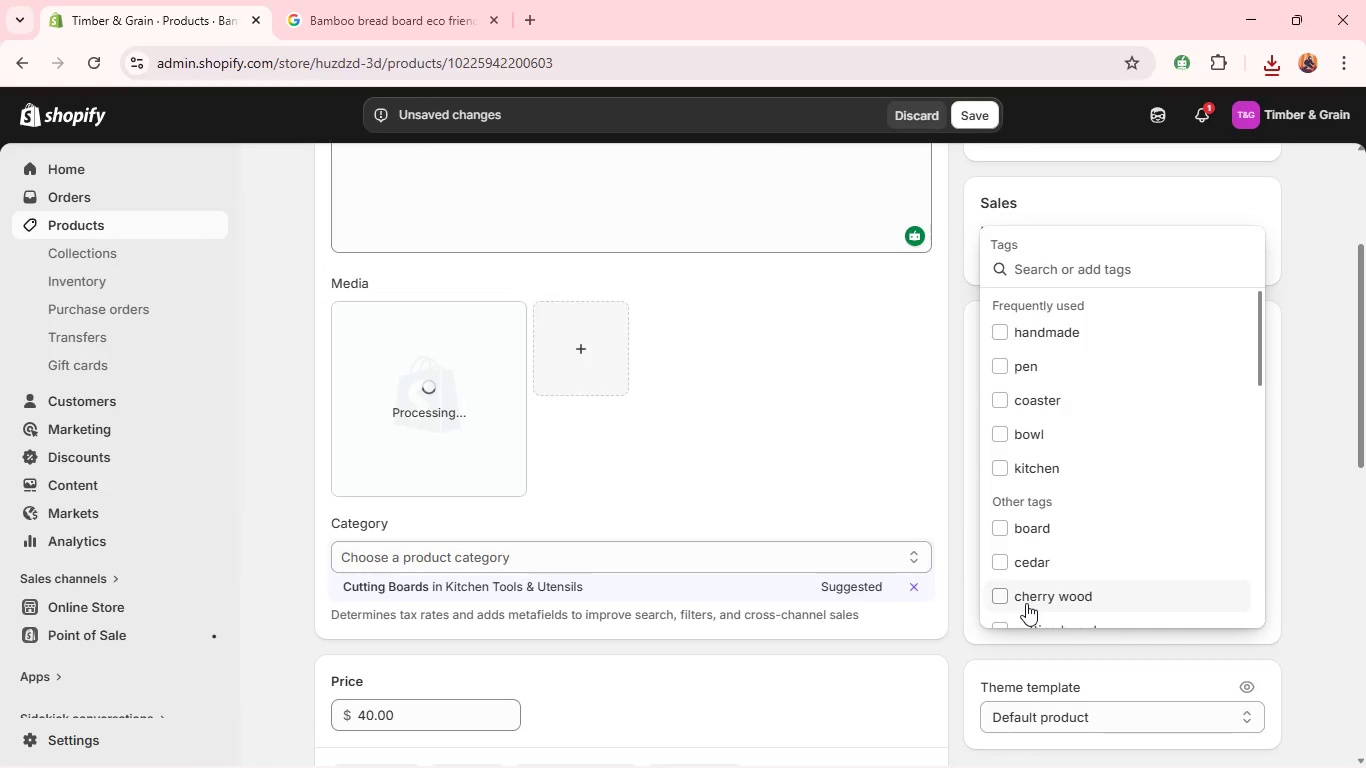 
left_click([1031, 521])
 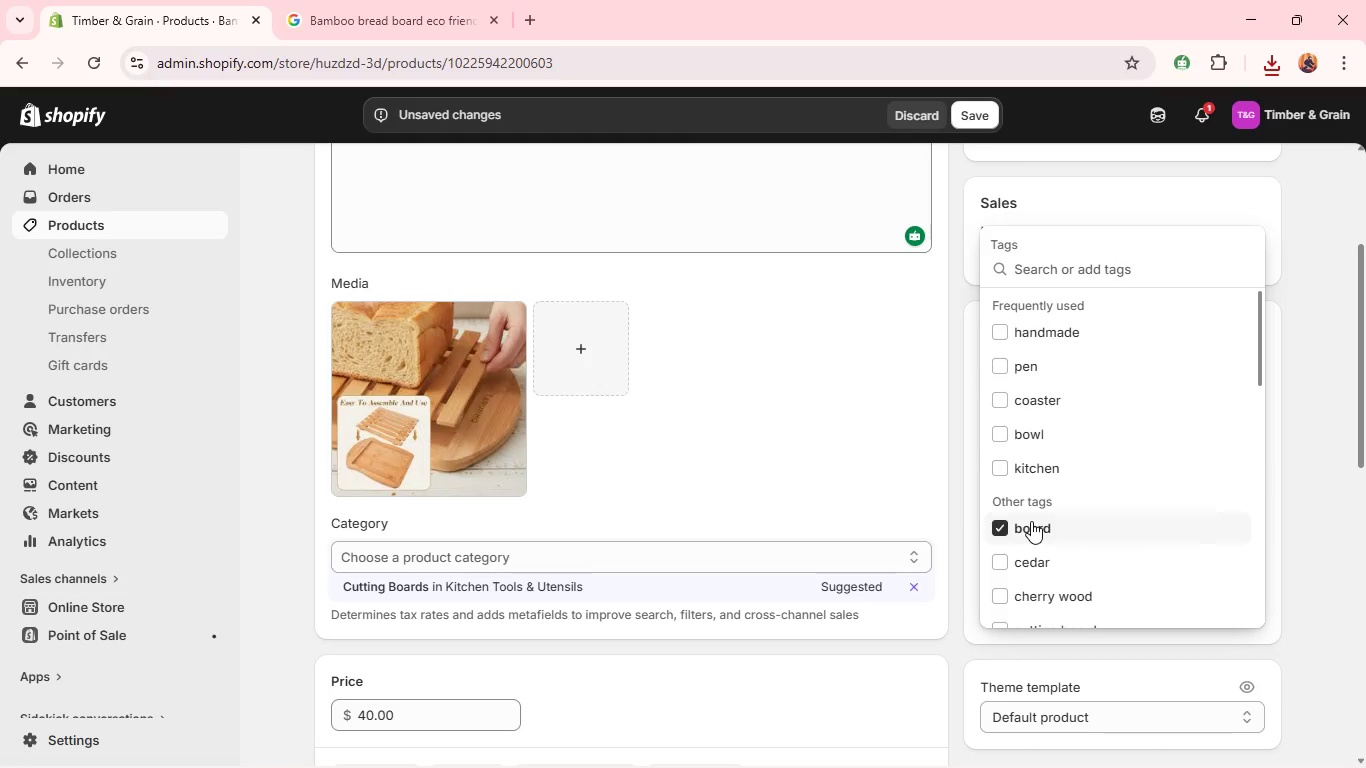 
key(B)
 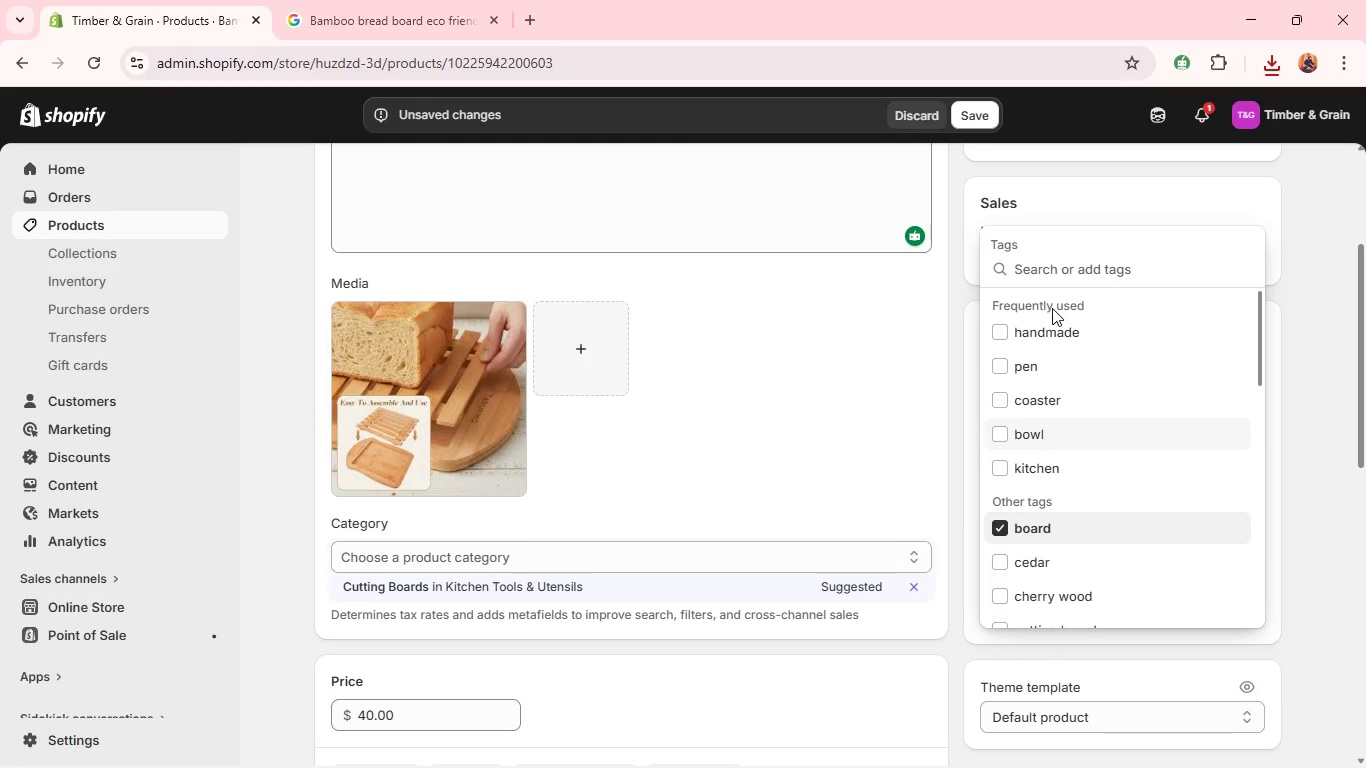 
key(A)
 